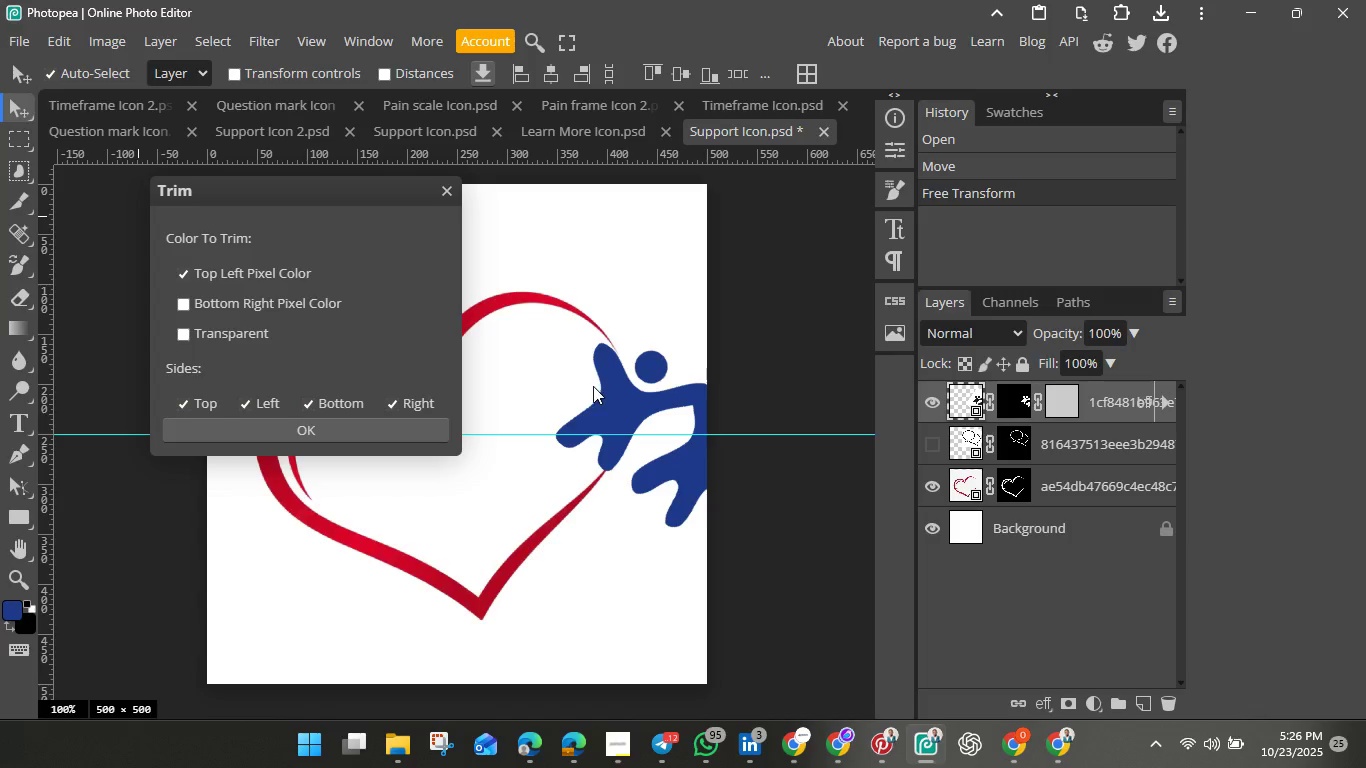 
left_click_drag(start_coordinate=[611, 394], to_coordinate=[593, 386])
 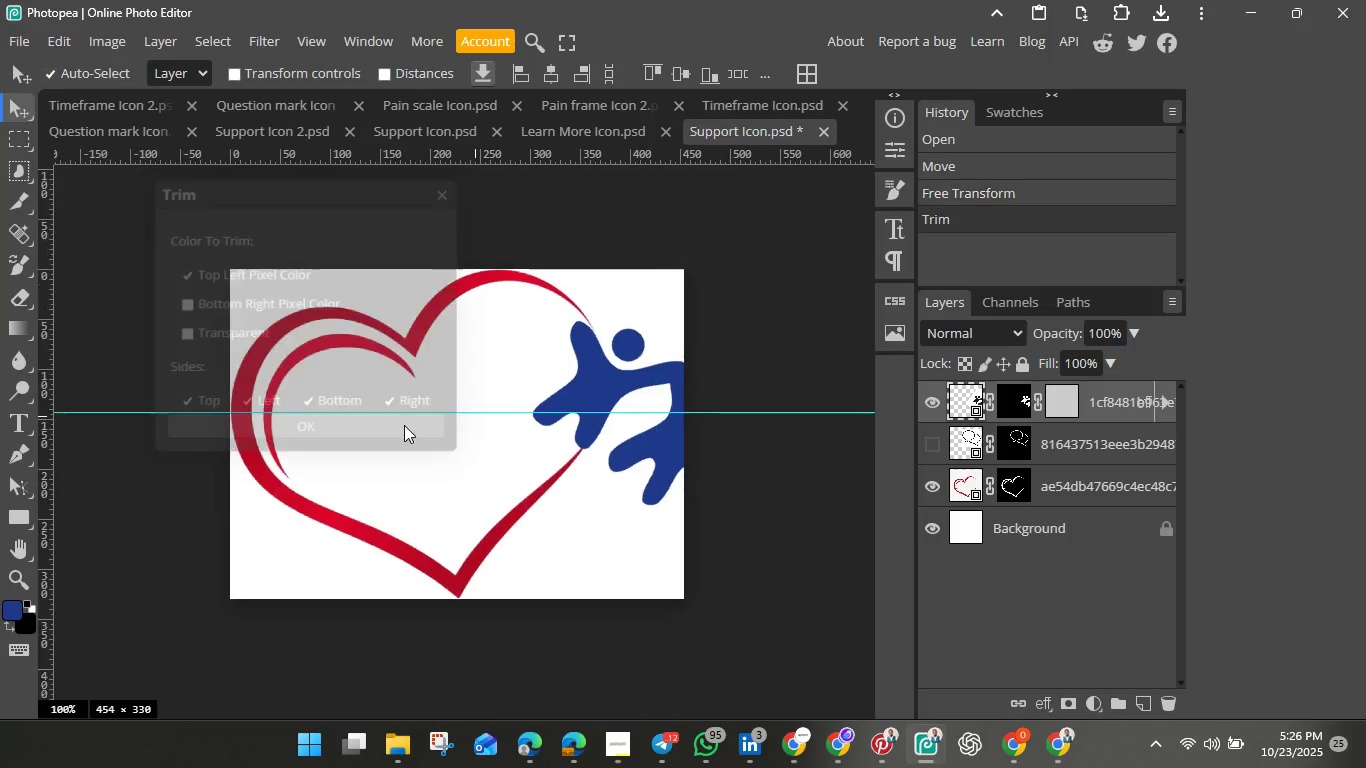 
left_click([355, 427])
 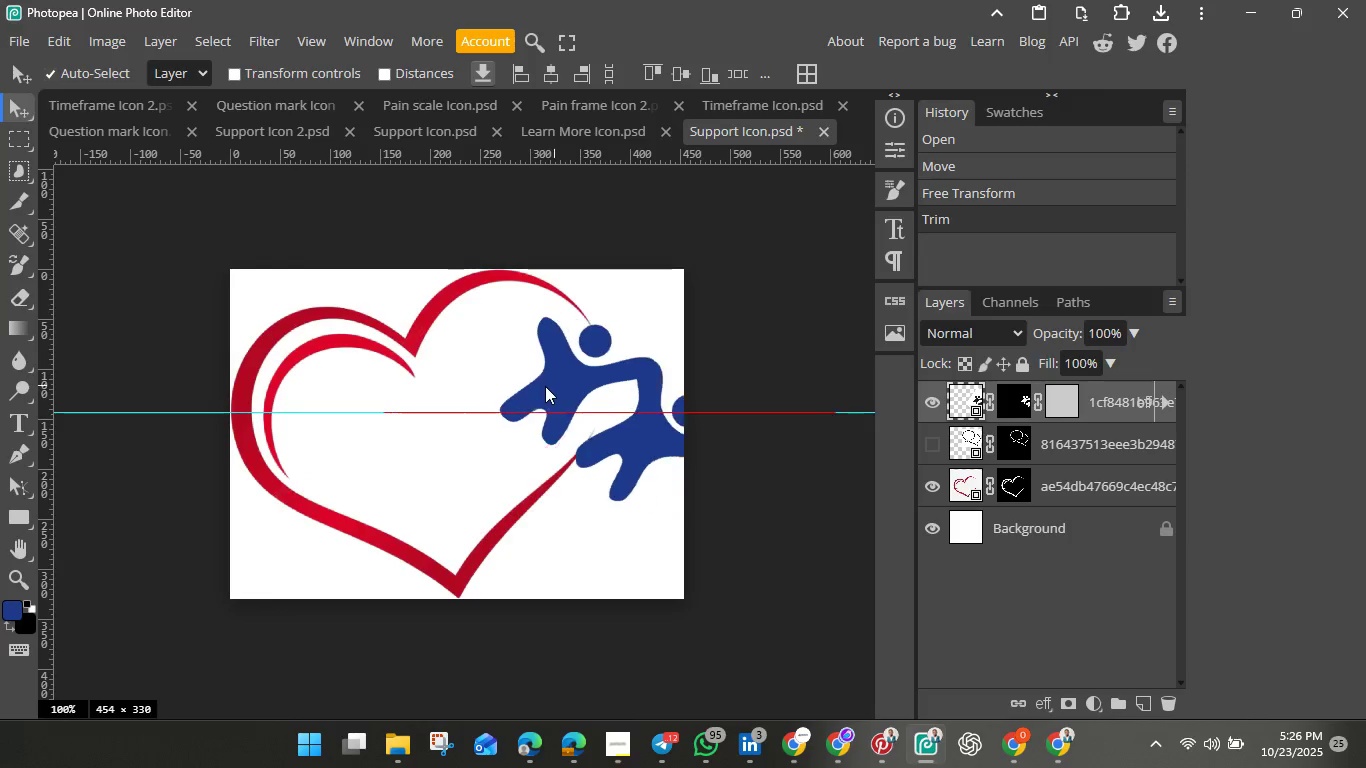 
left_click_drag(start_coordinate=[587, 389], to_coordinate=[426, 383])
 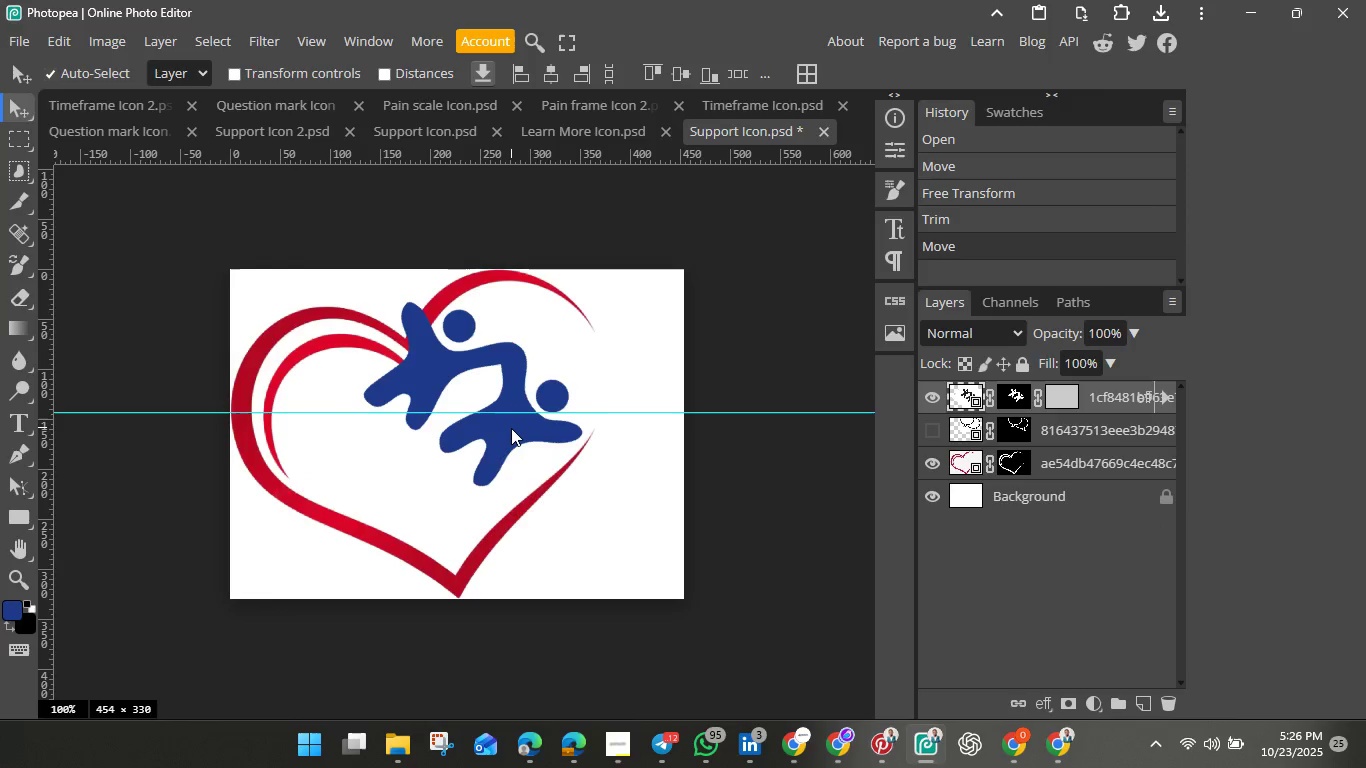 
left_click_drag(start_coordinate=[519, 443], to_coordinate=[511, 427])
 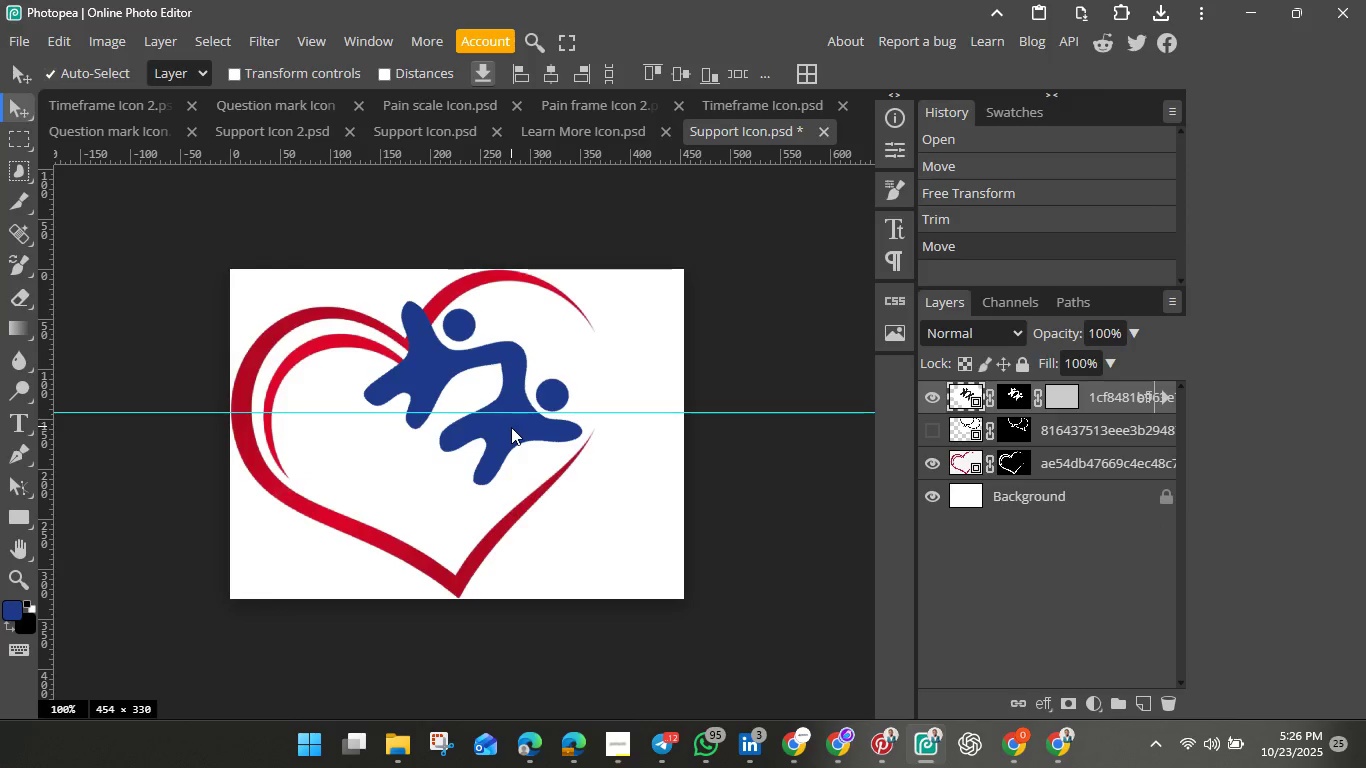 
left_click([511, 427])
 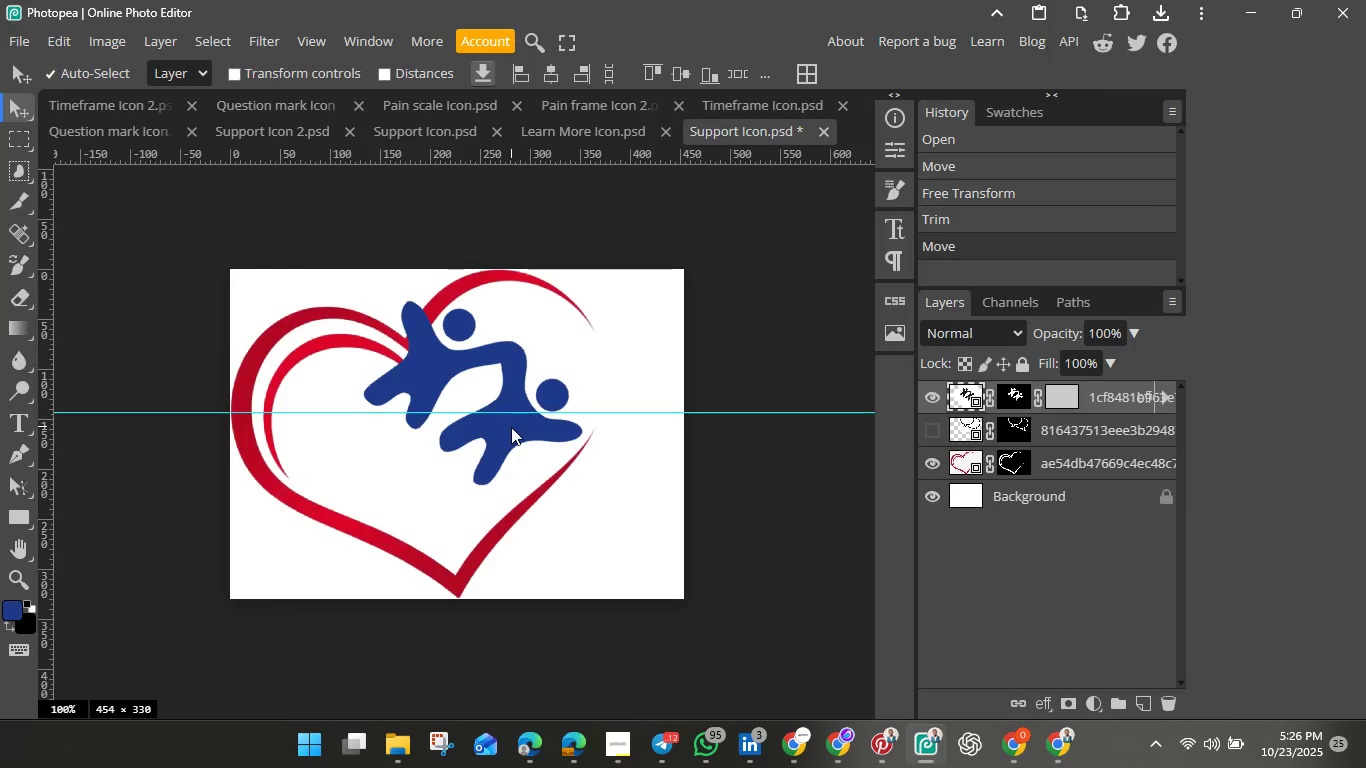 
double_click([511, 427])
 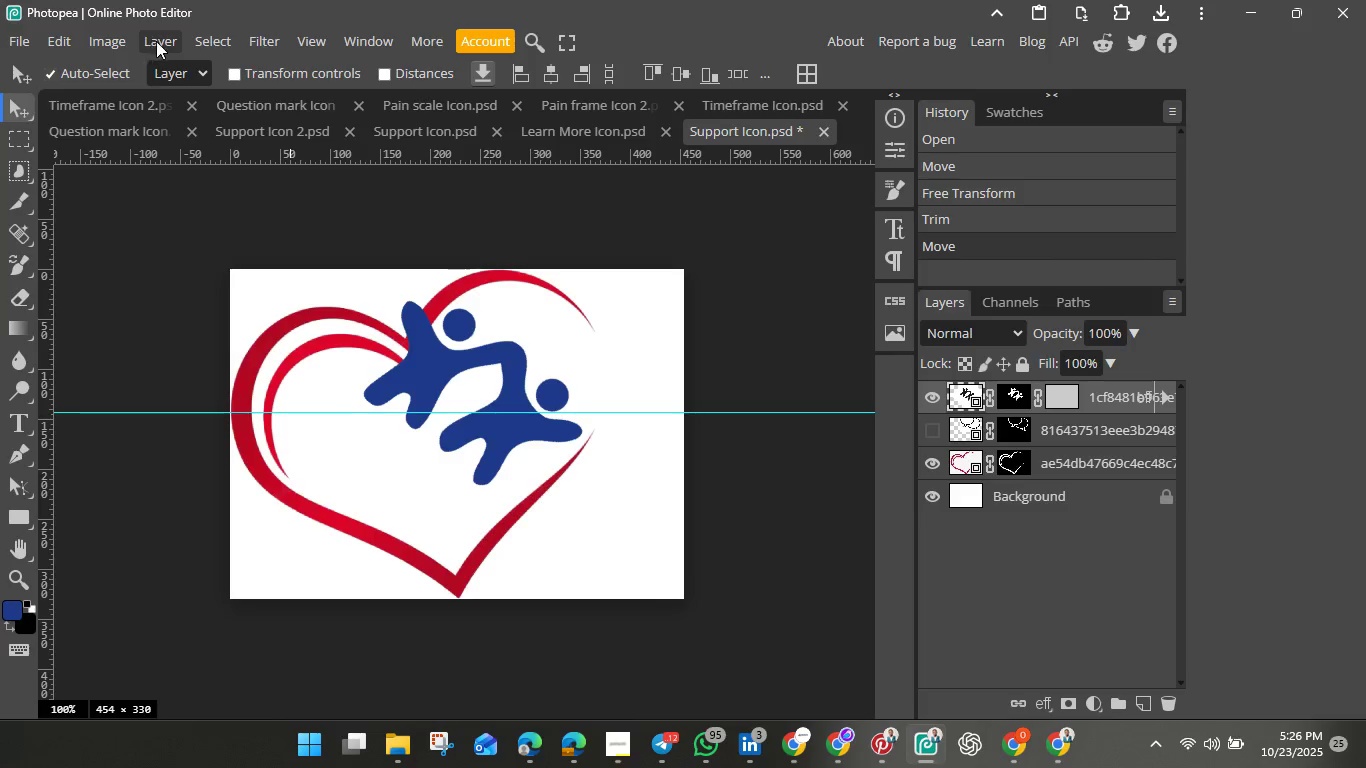 
left_click([160, 43])
 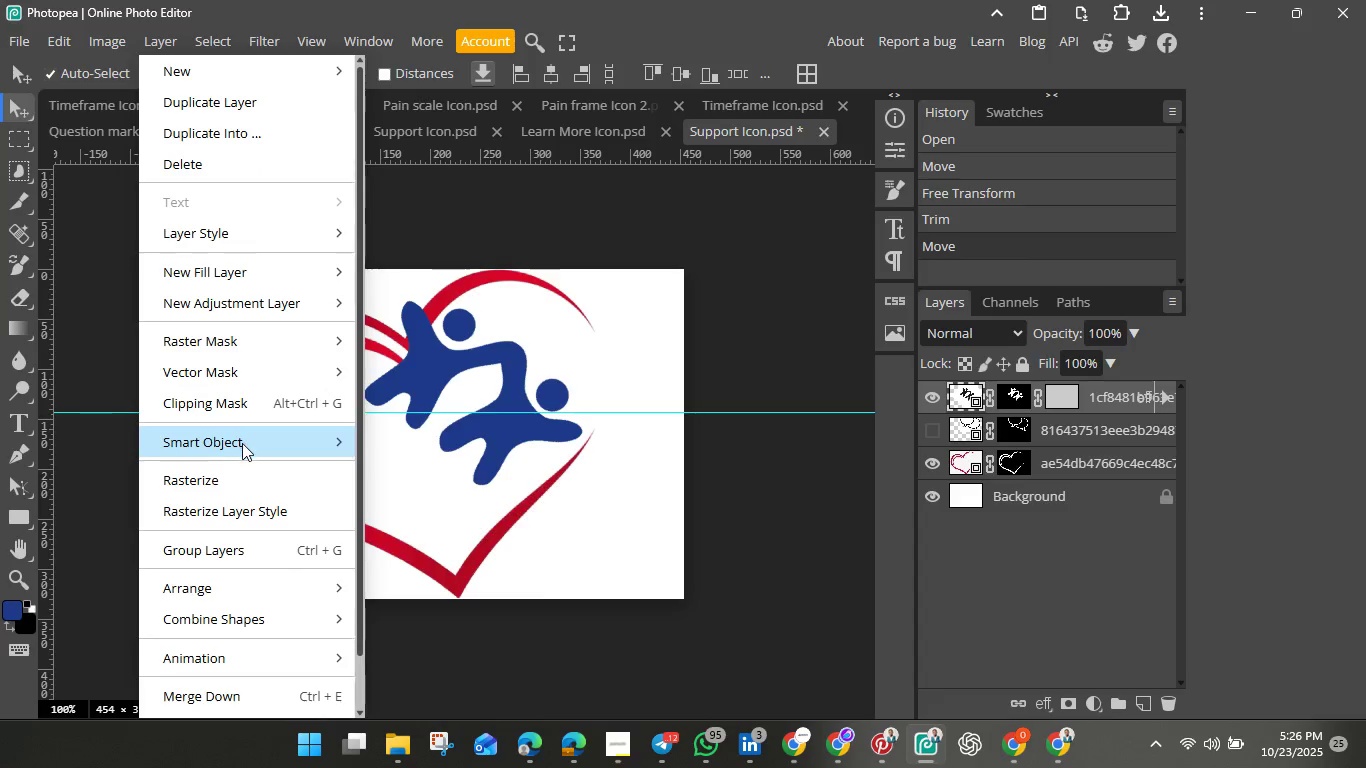 
mouse_move([265, 433])
 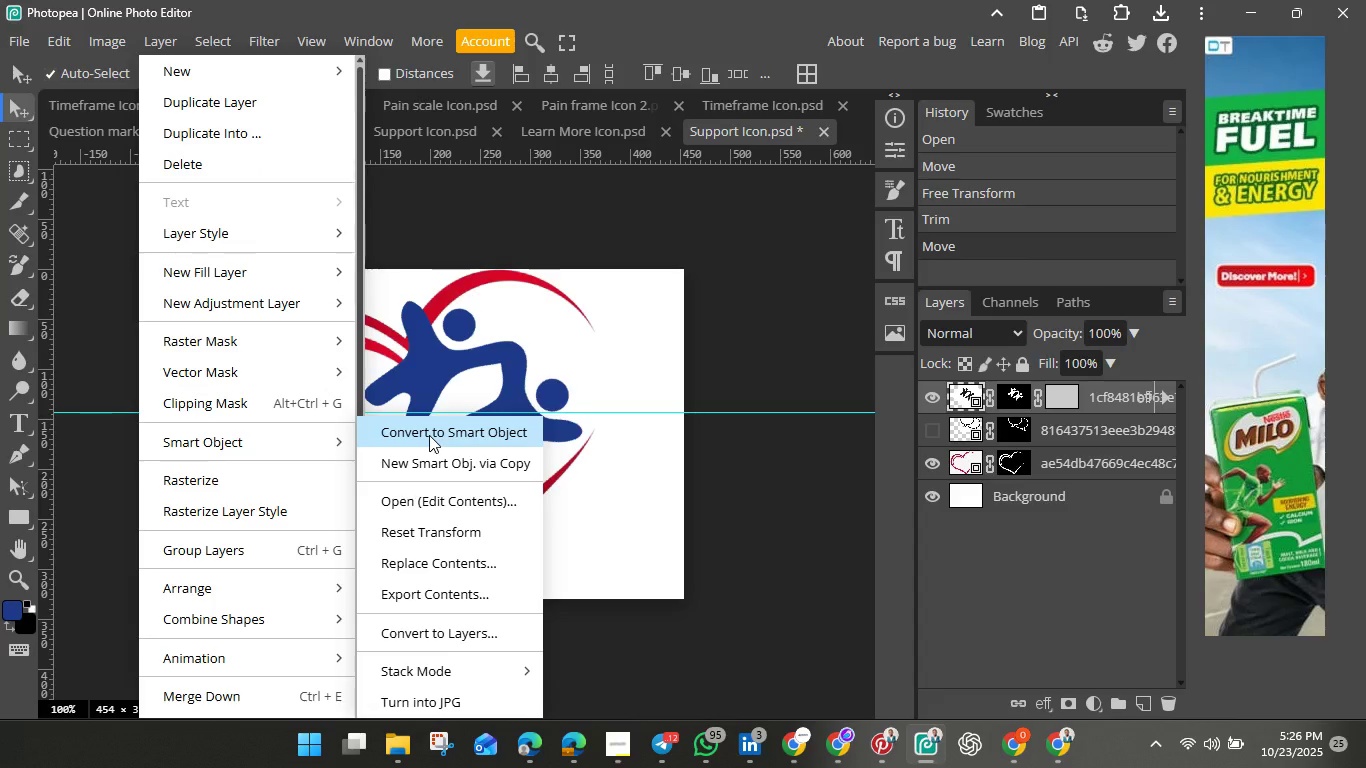 
left_click([429, 435])
 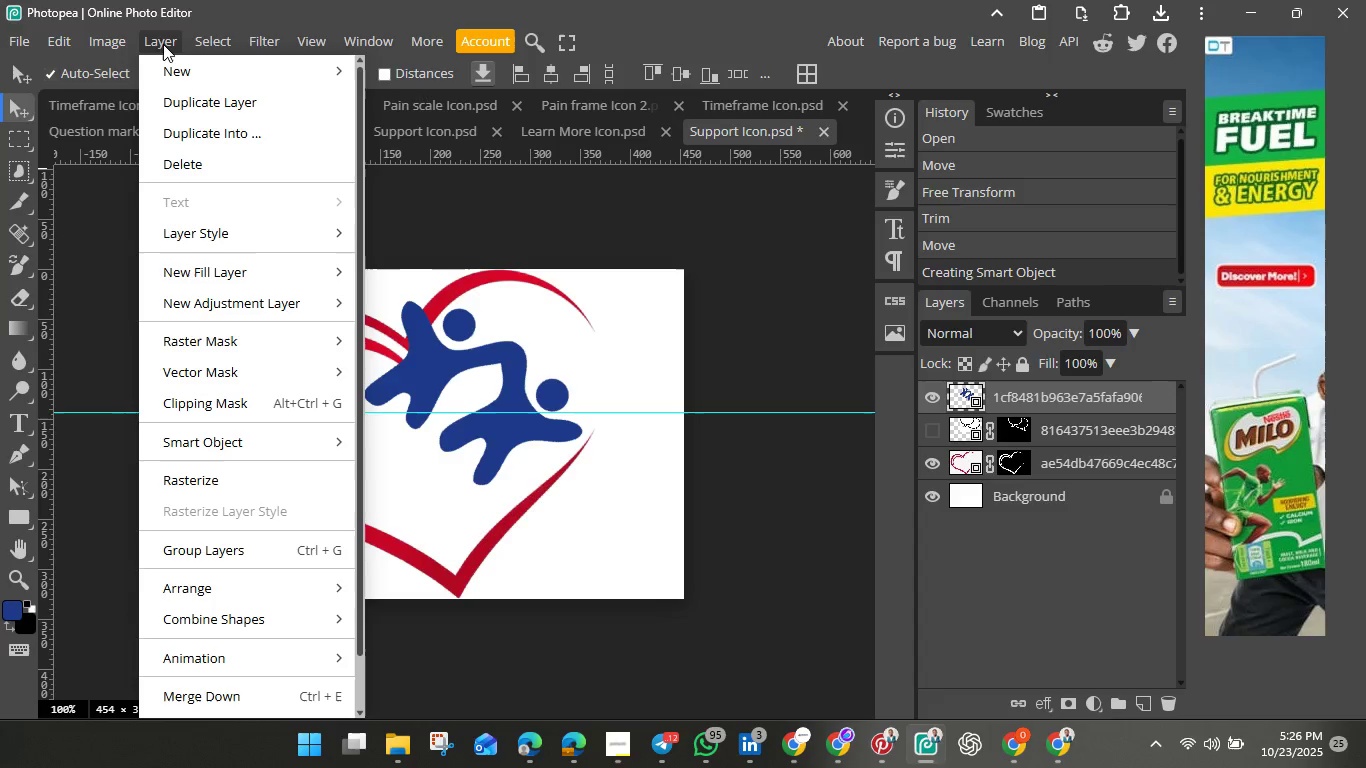 
wait(11.43)
 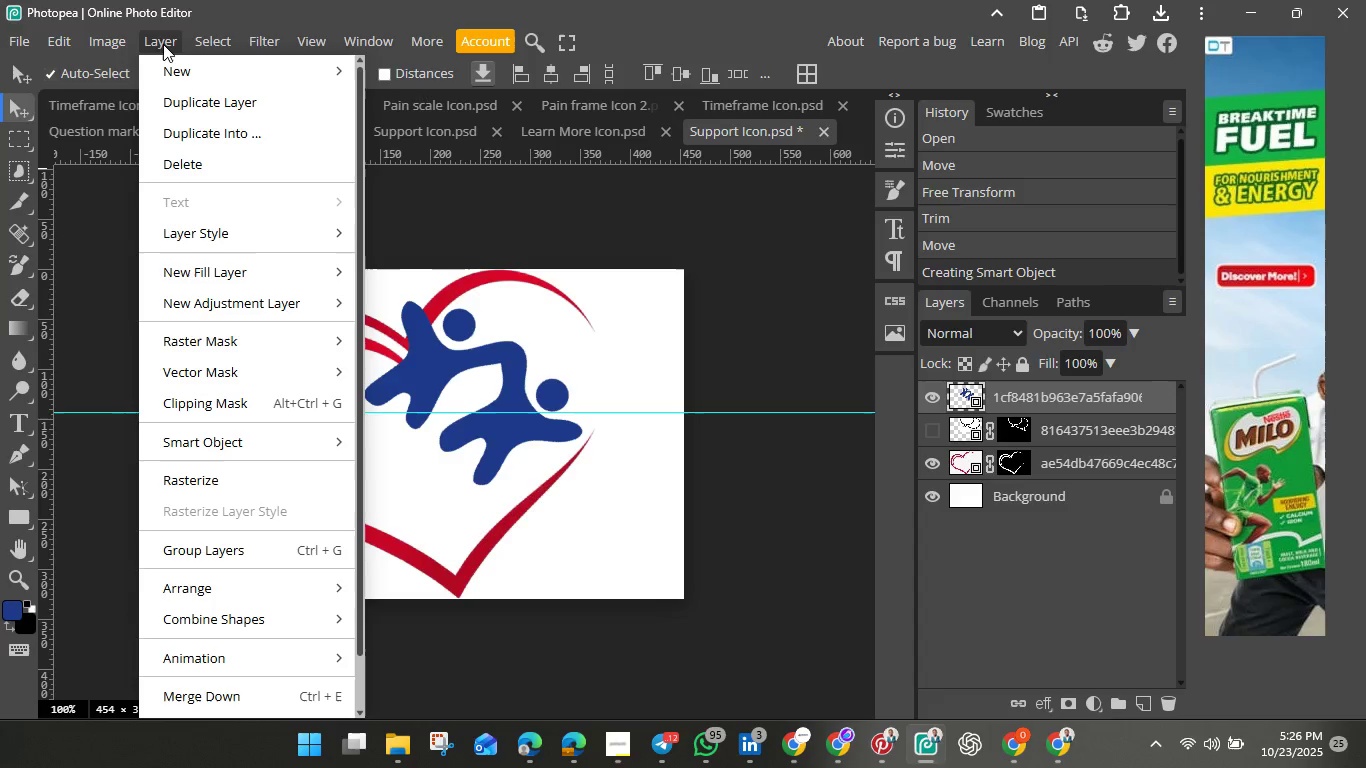 
left_click([235, 477])
 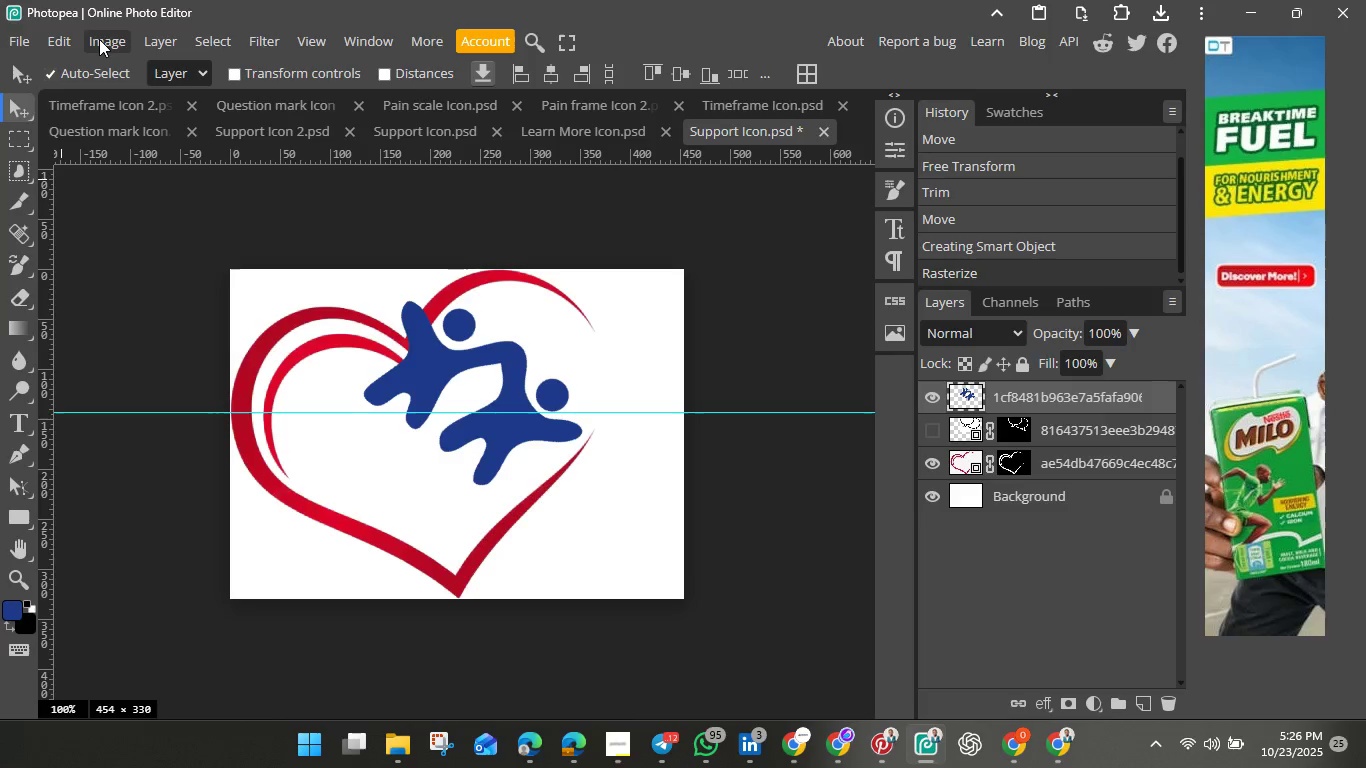 
left_click([99, 39])
 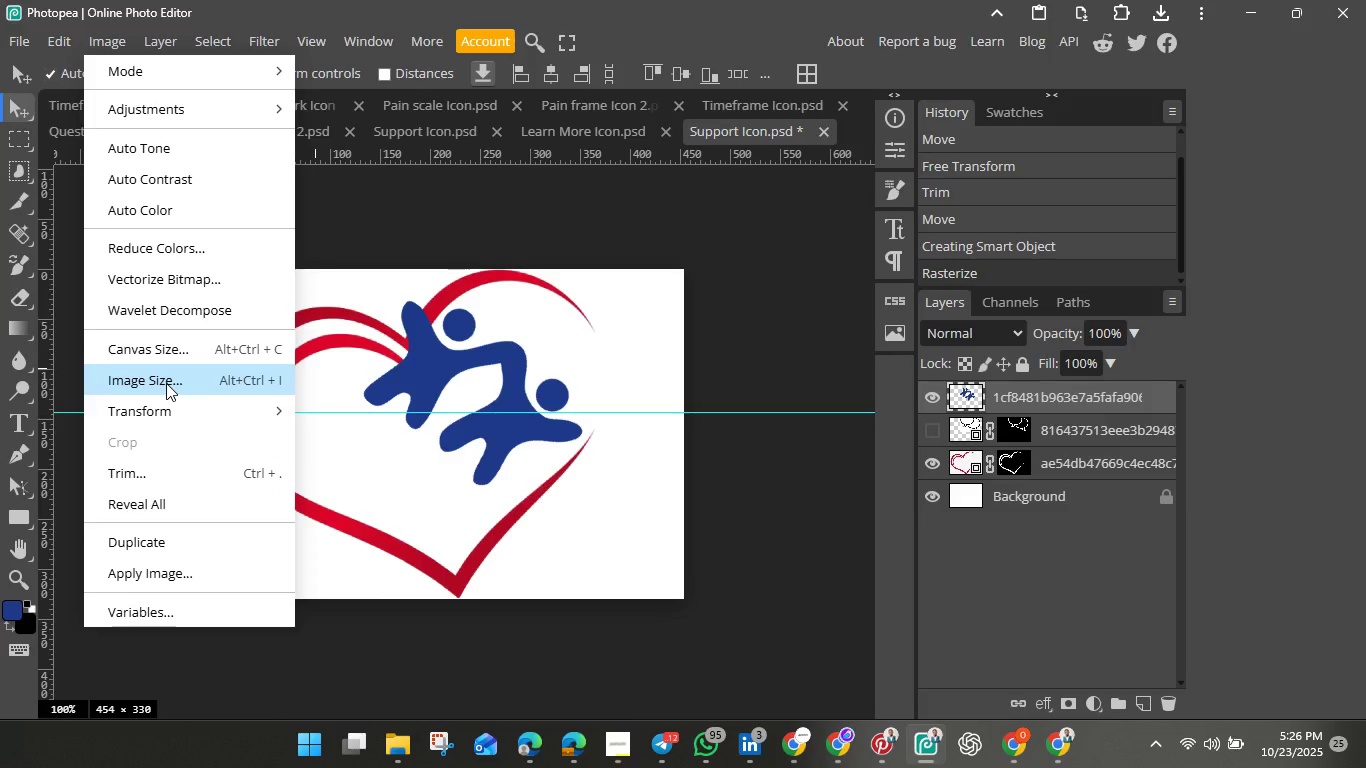 
wait(13.15)
 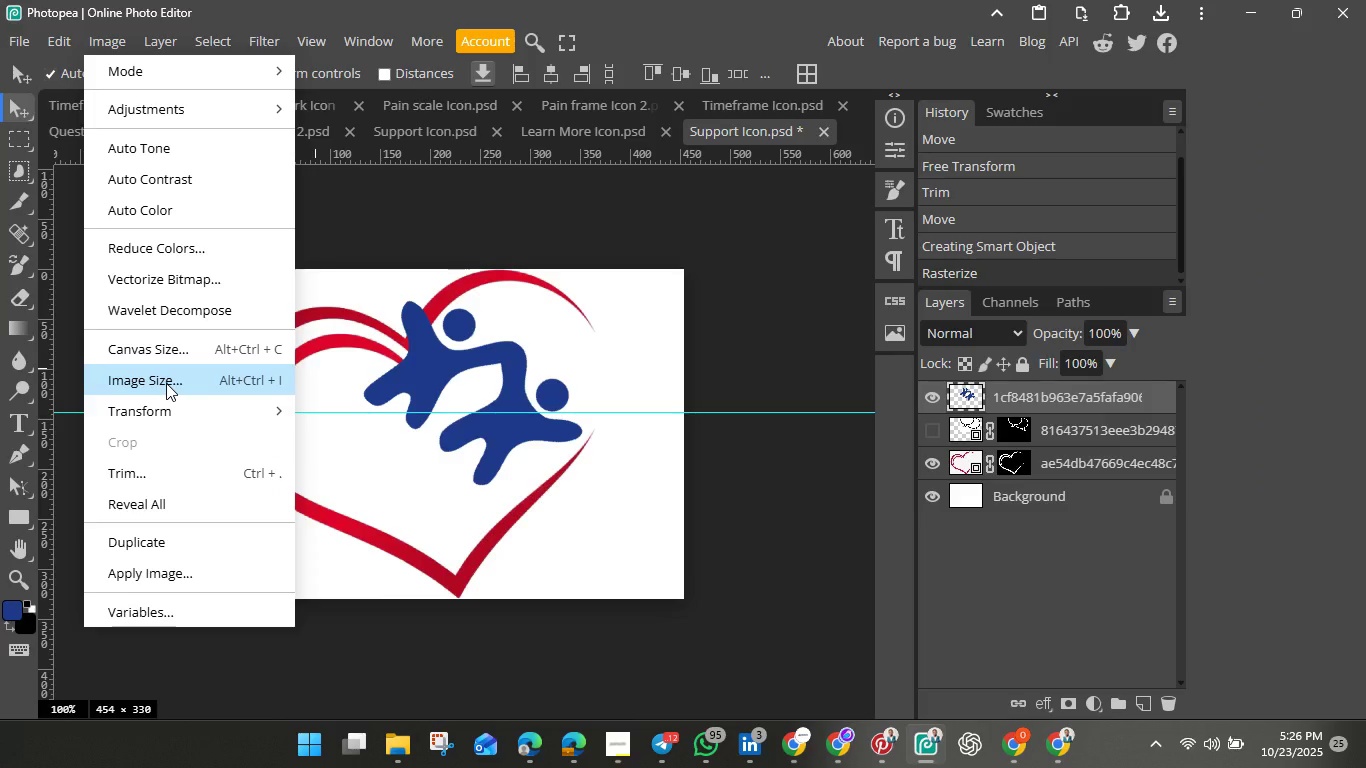 
left_click([423, 381])
 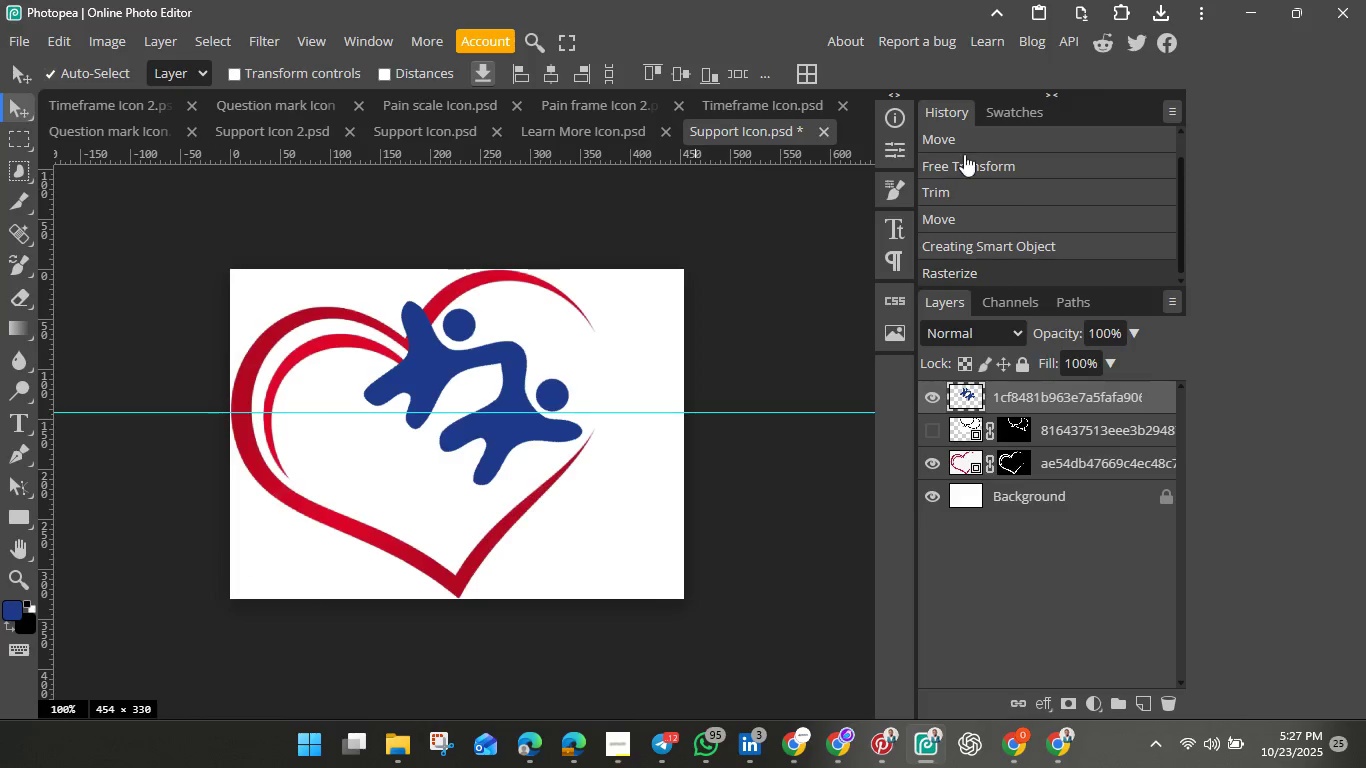 
left_click([998, 188])
 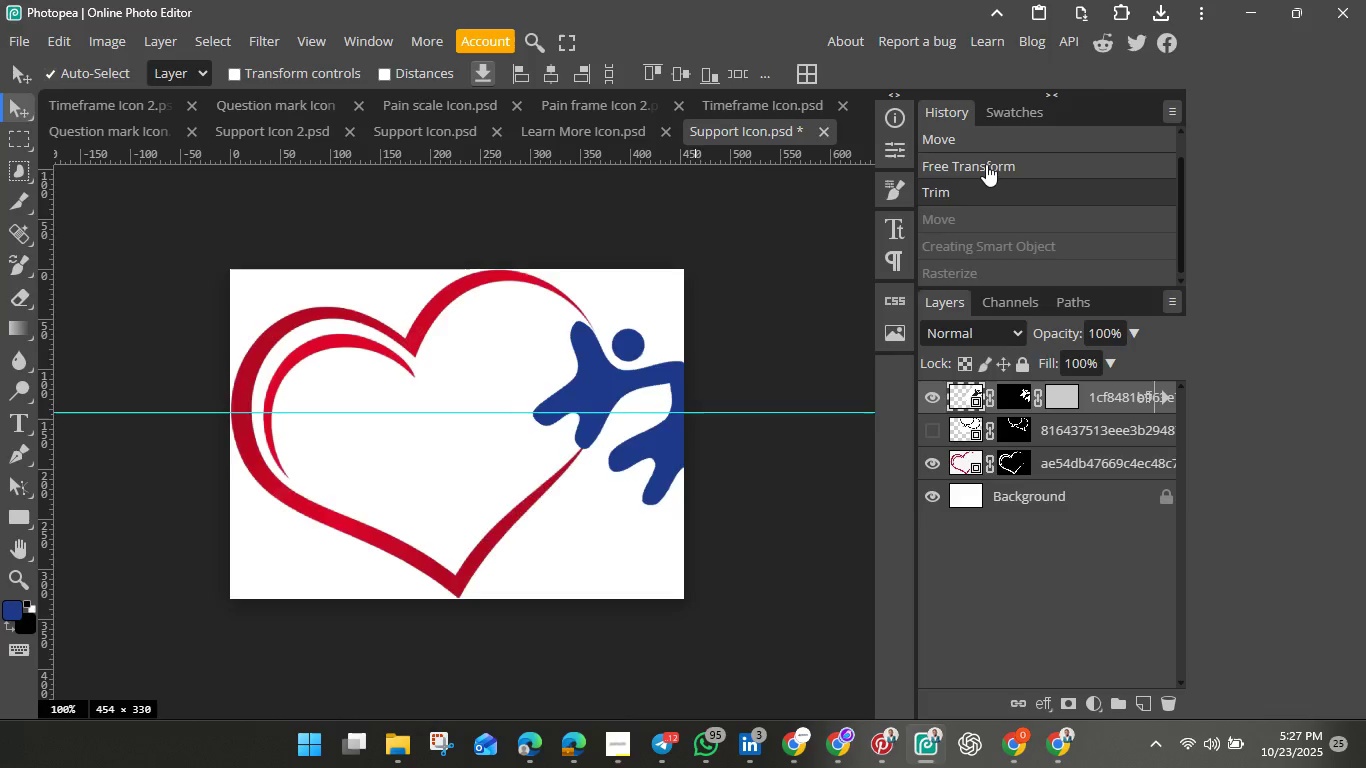 
left_click([986, 164])
 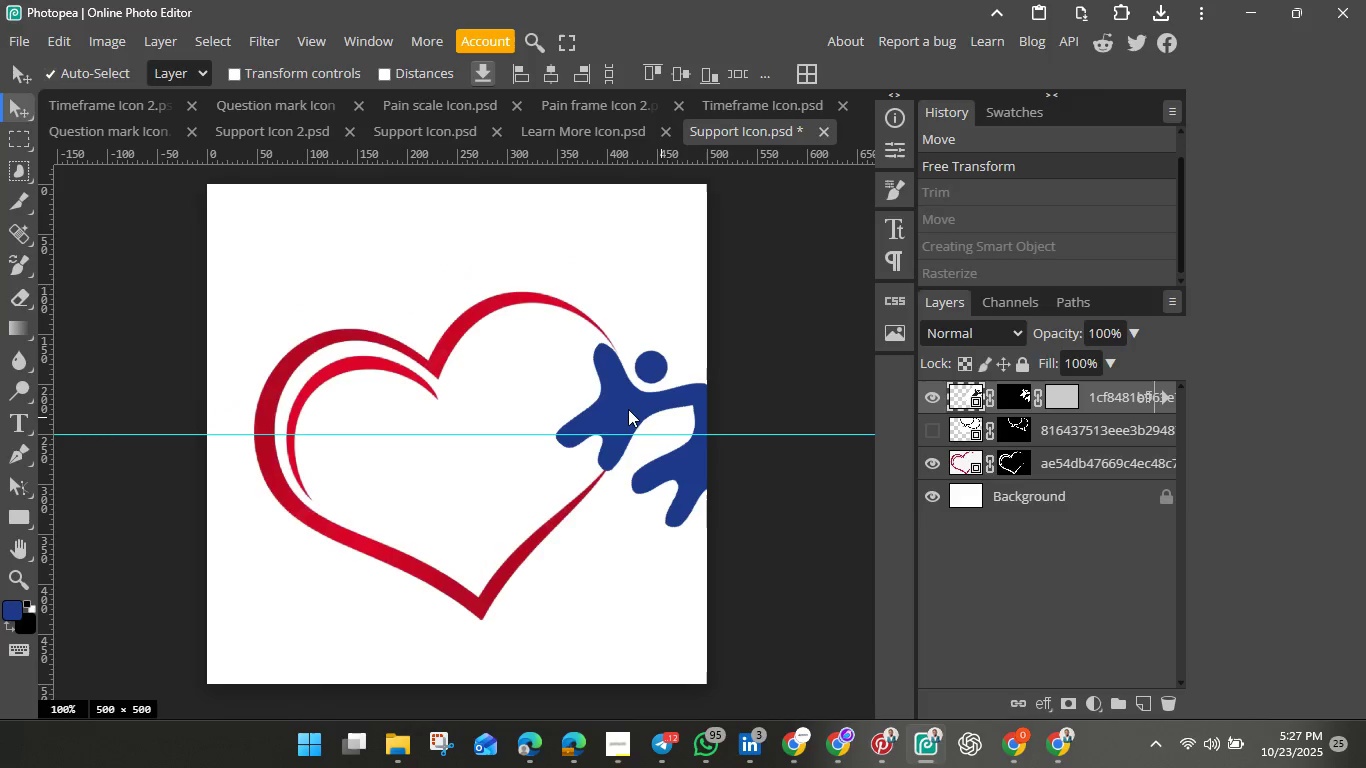 
left_click([626, 408])
 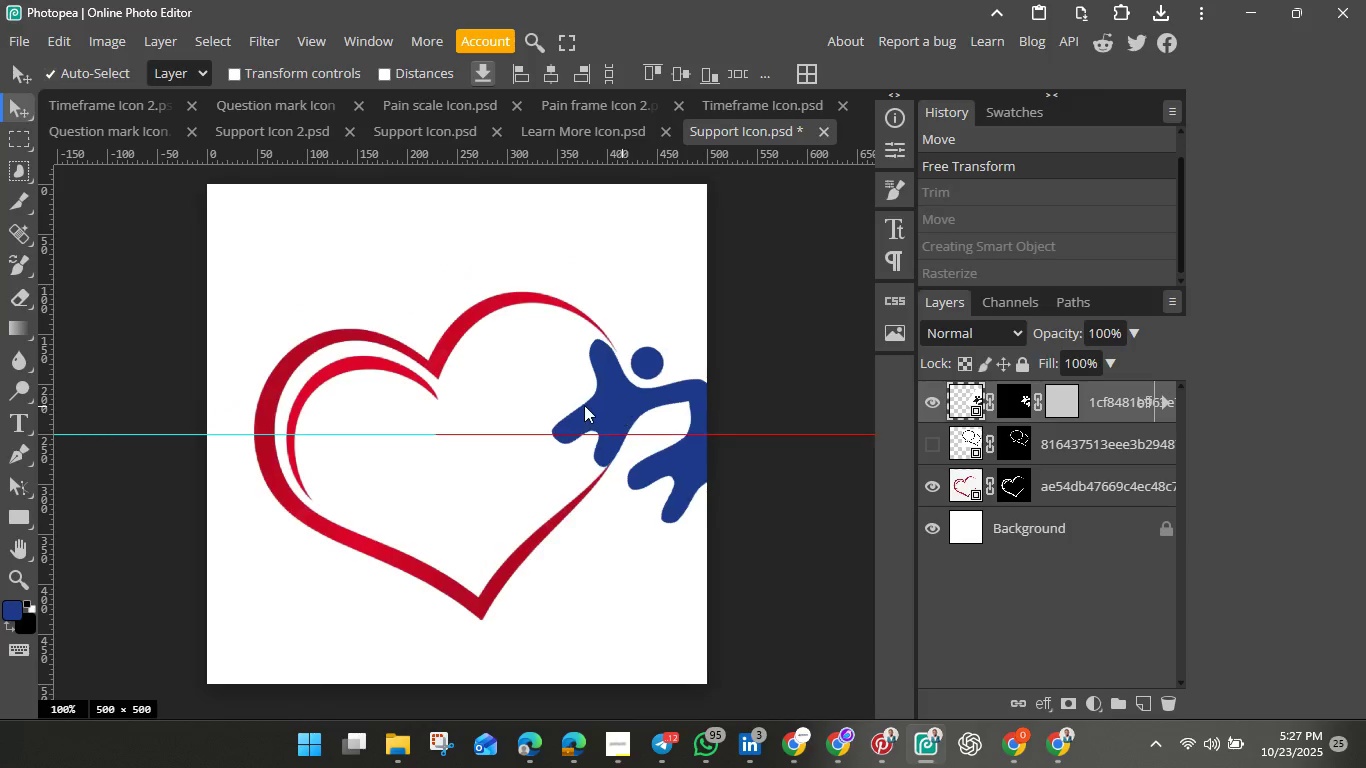 
left_click_drag(start_coordinate=[626, 408], to_coordinate=[501, 412])
 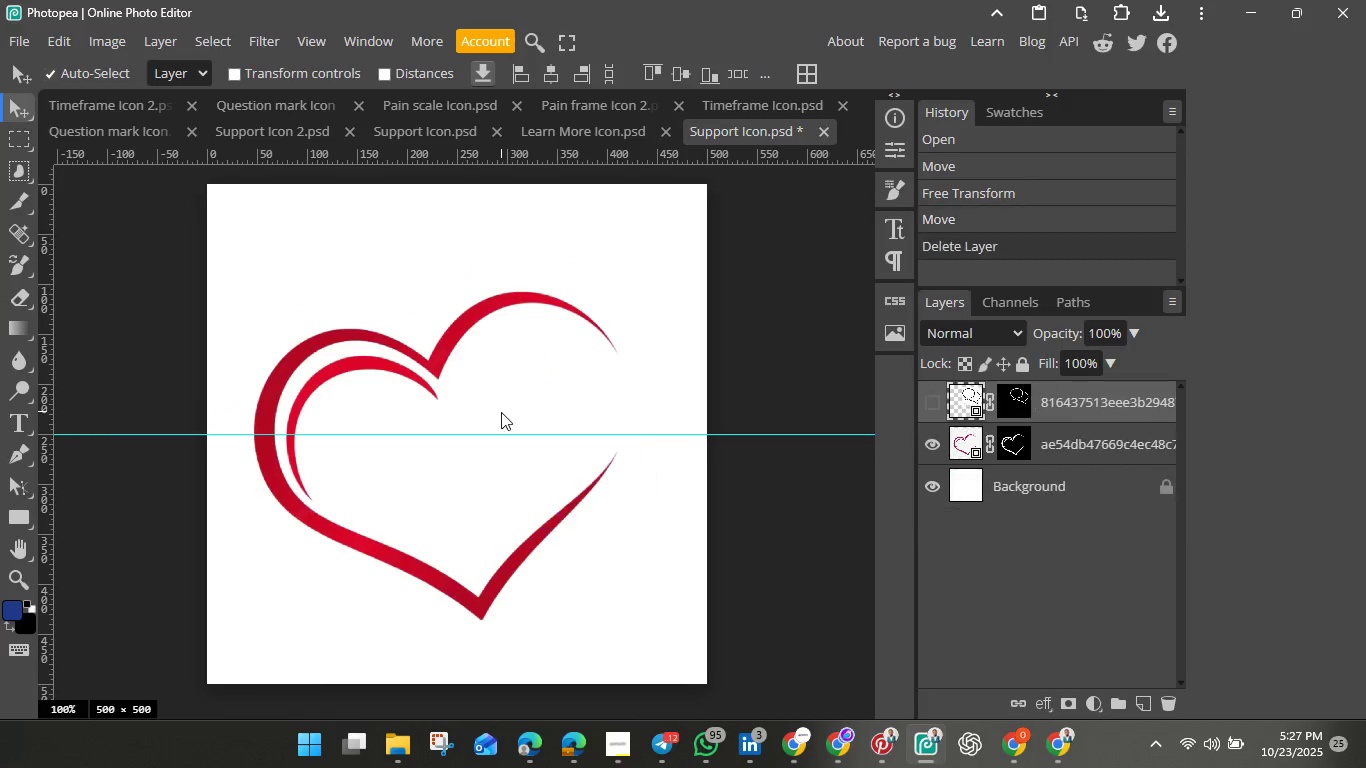 
key(Backspace)
 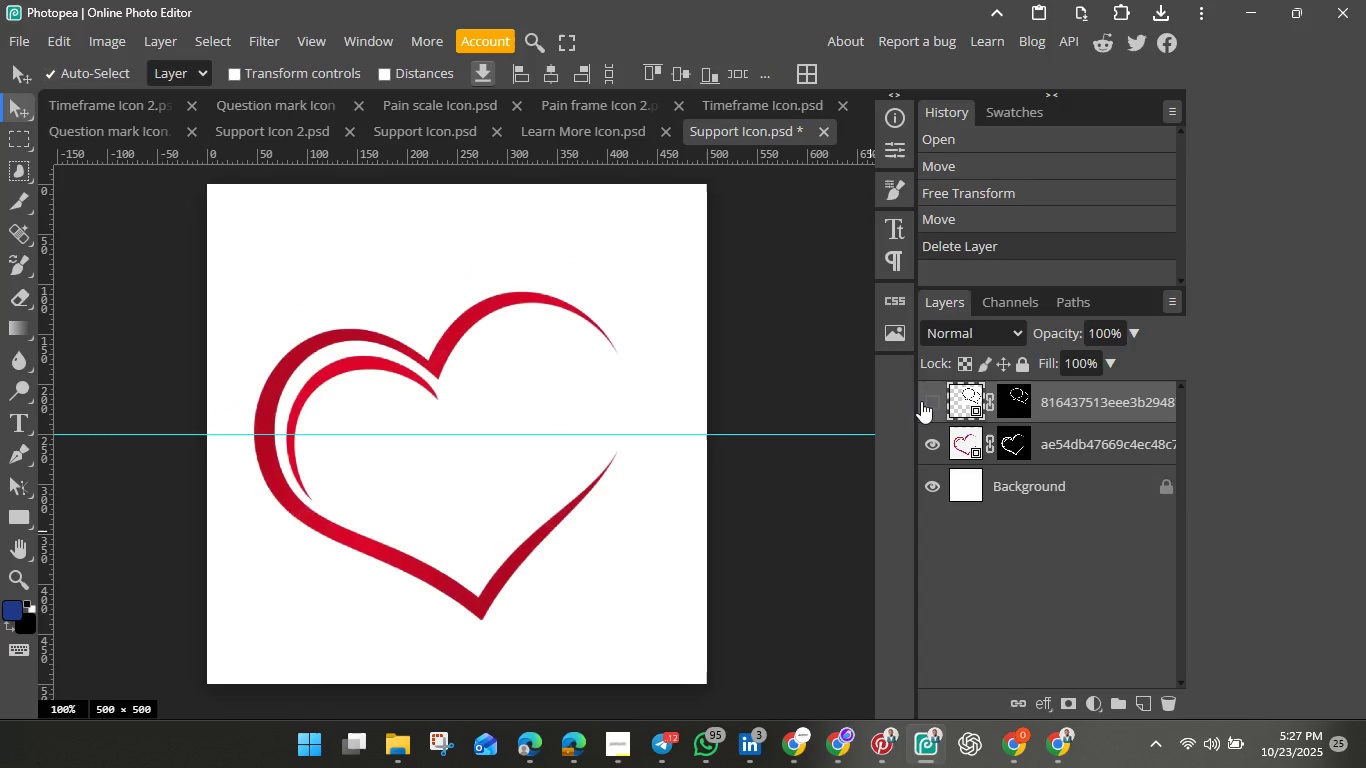 
wait(5.51)
 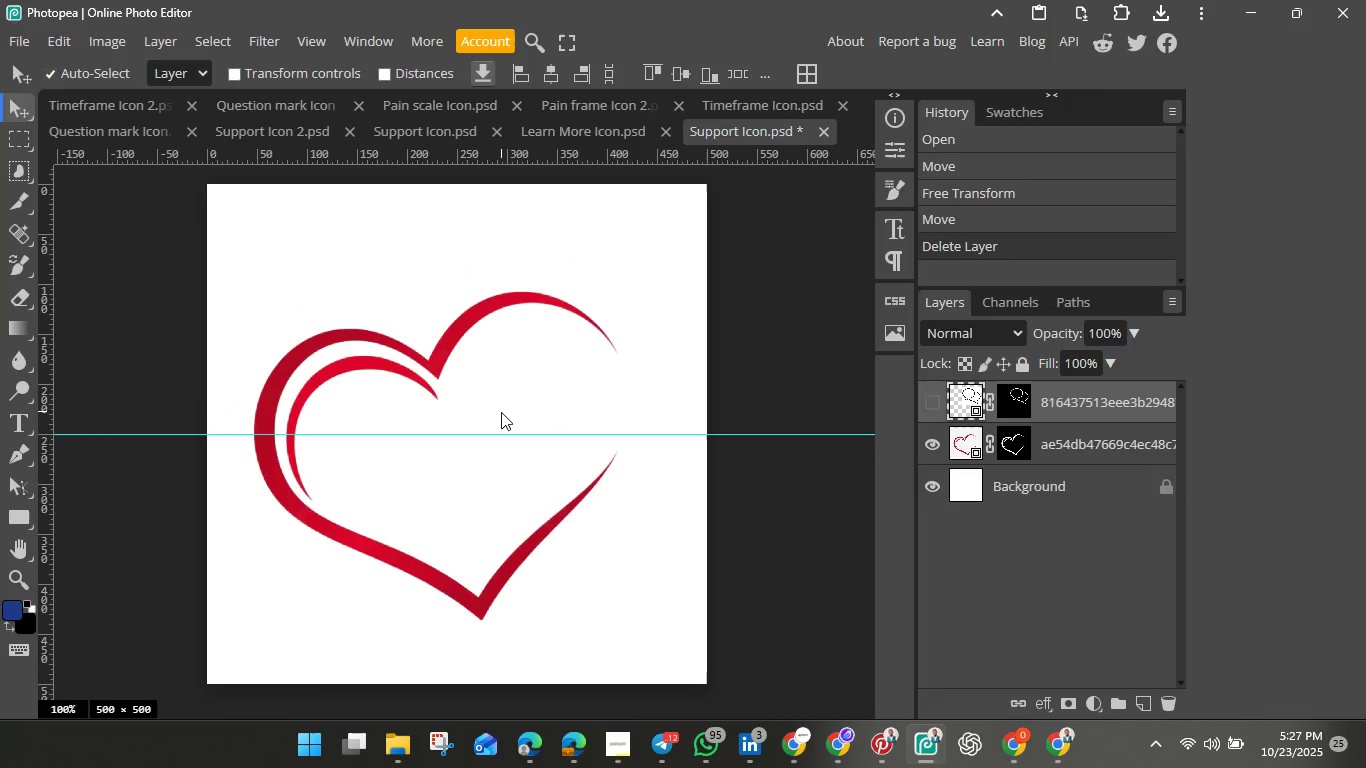 
left_click([930, 401])
 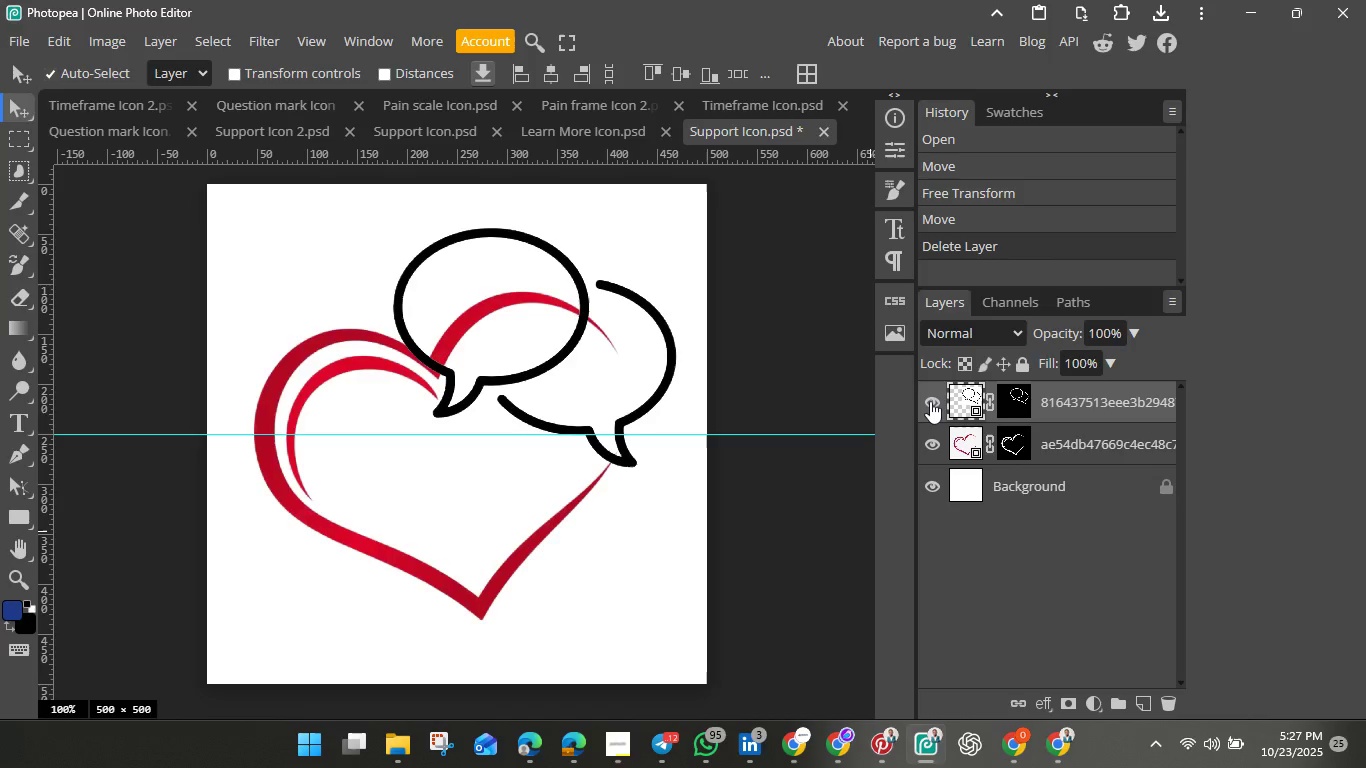 
key(Backspace)
 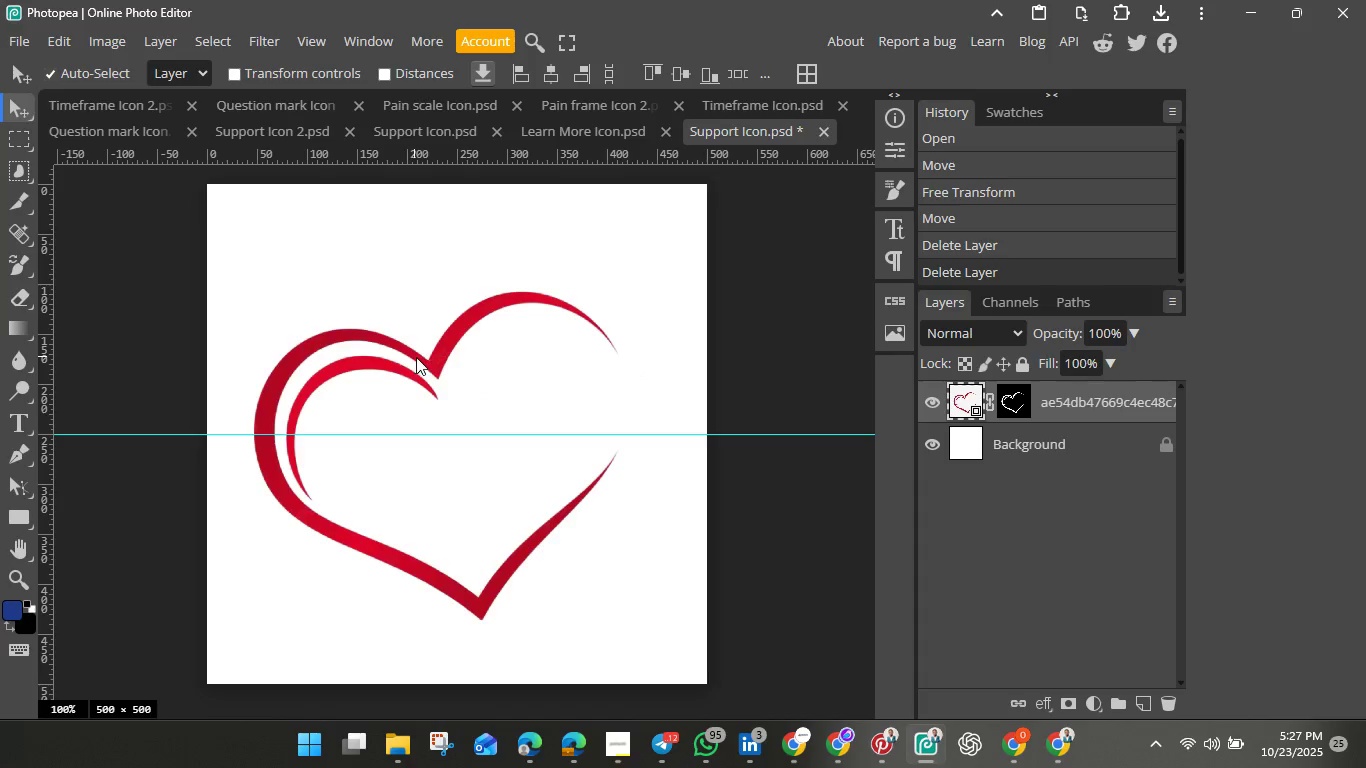 
left_click_drag(start_coordinate=[417, 356], to_coordinate=[428, 331])
 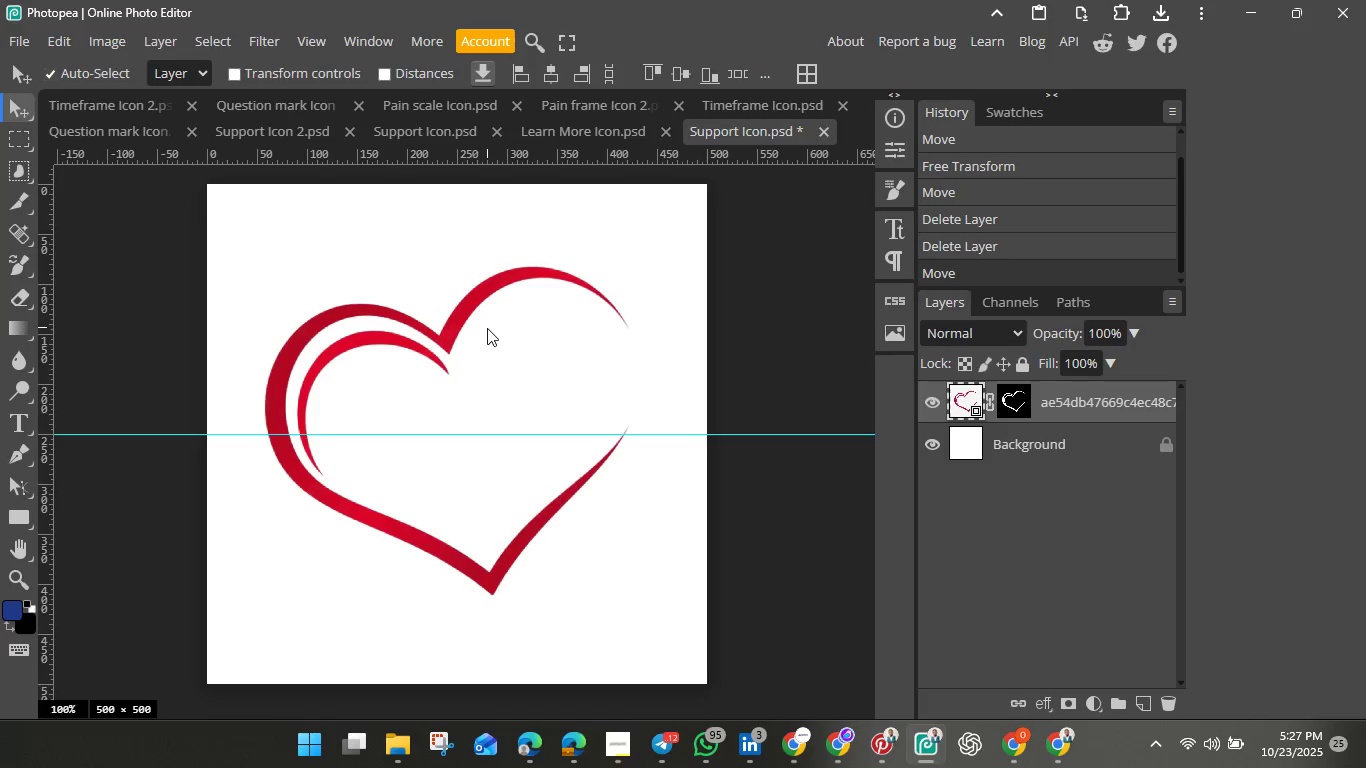 
wait(7.65)
 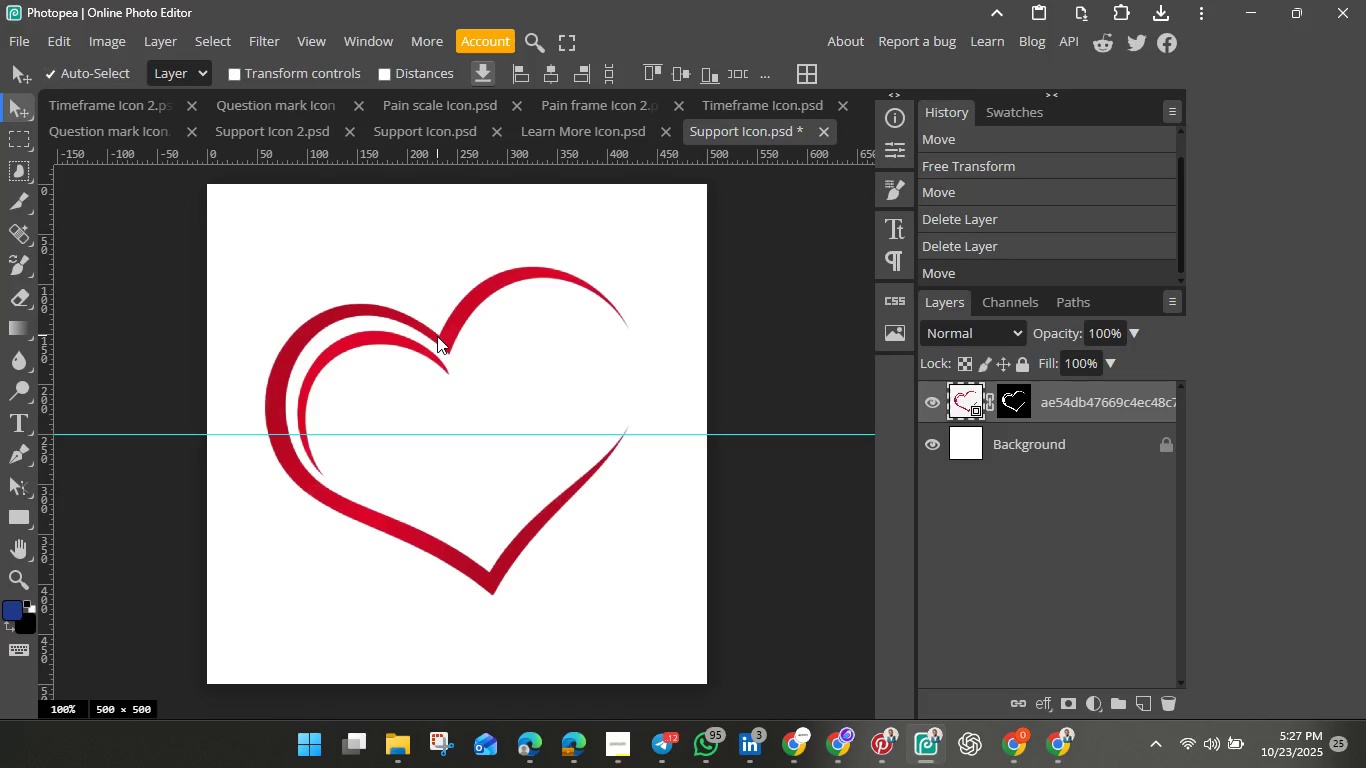 
left_click([1044, 706])
 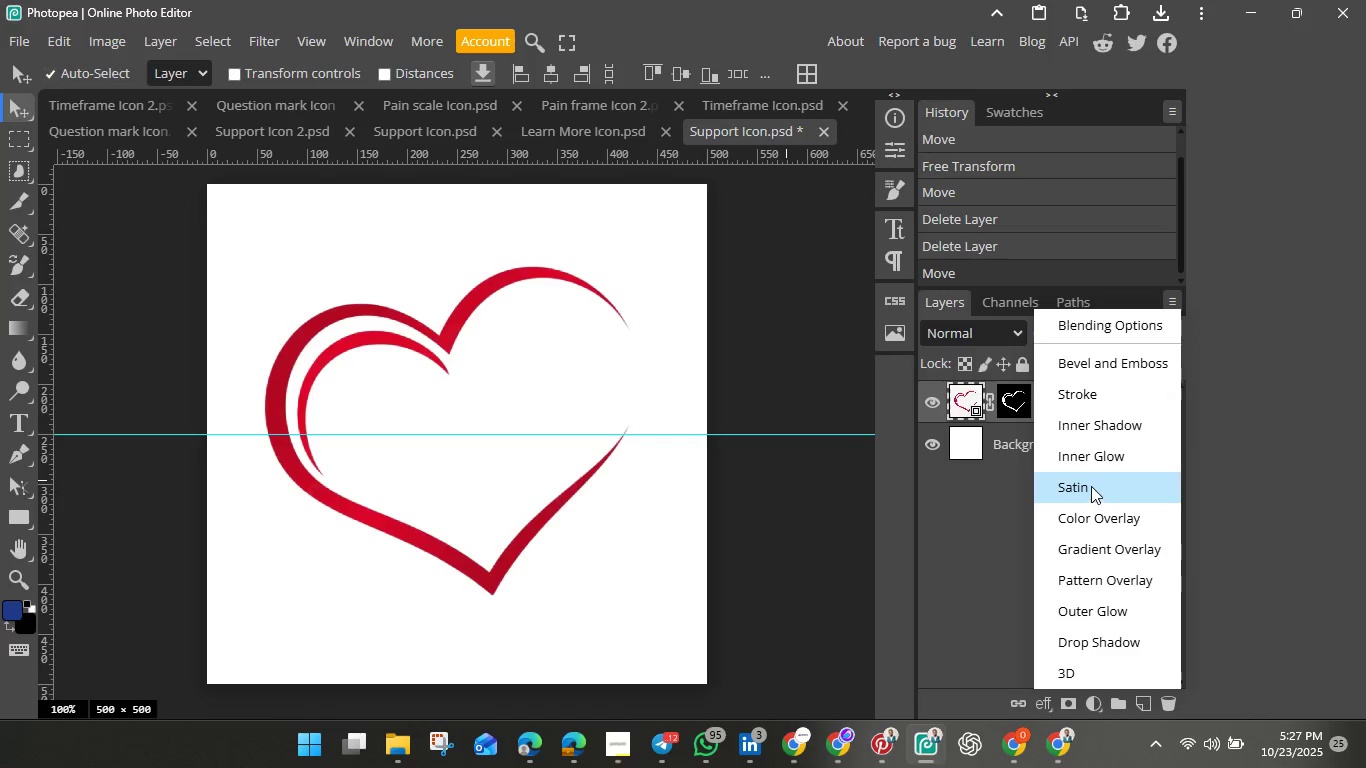 
left_click([1098, 519])
 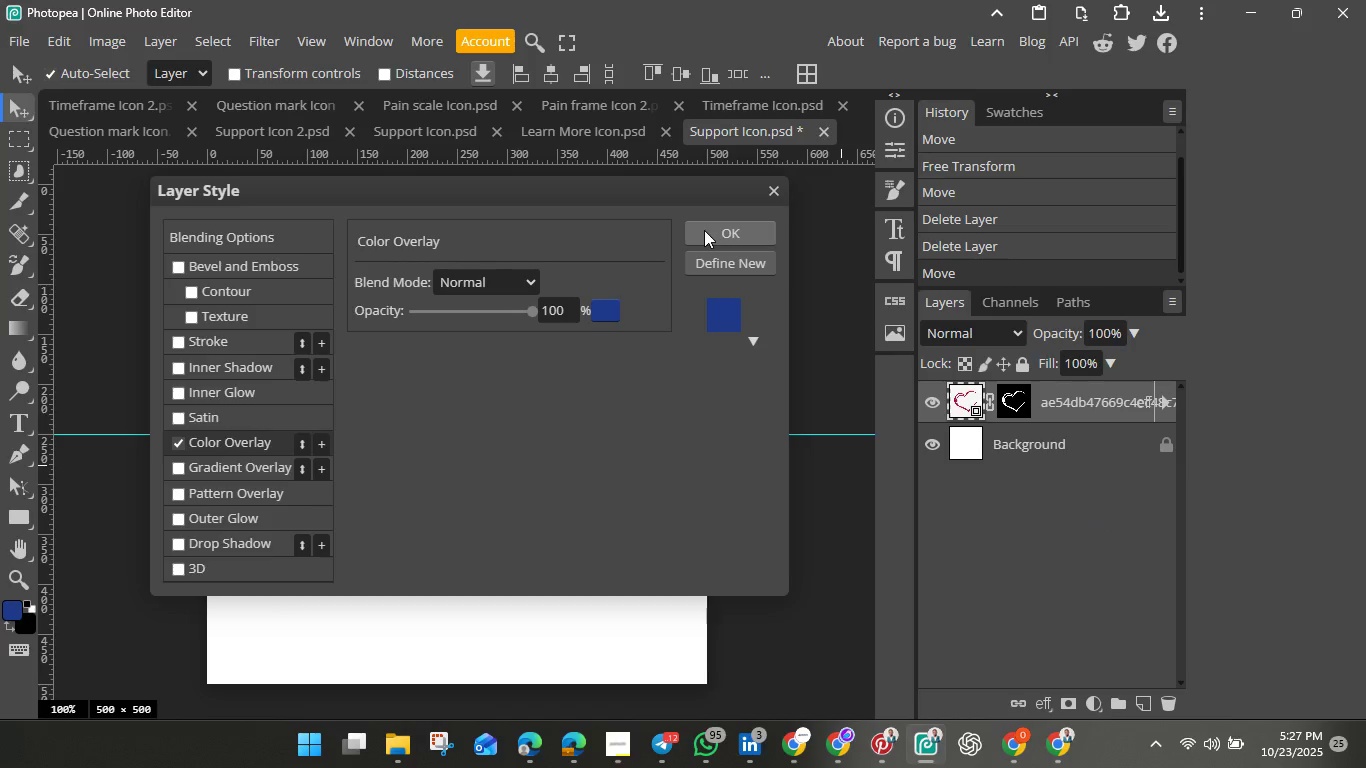 
left_click([706, 230])
 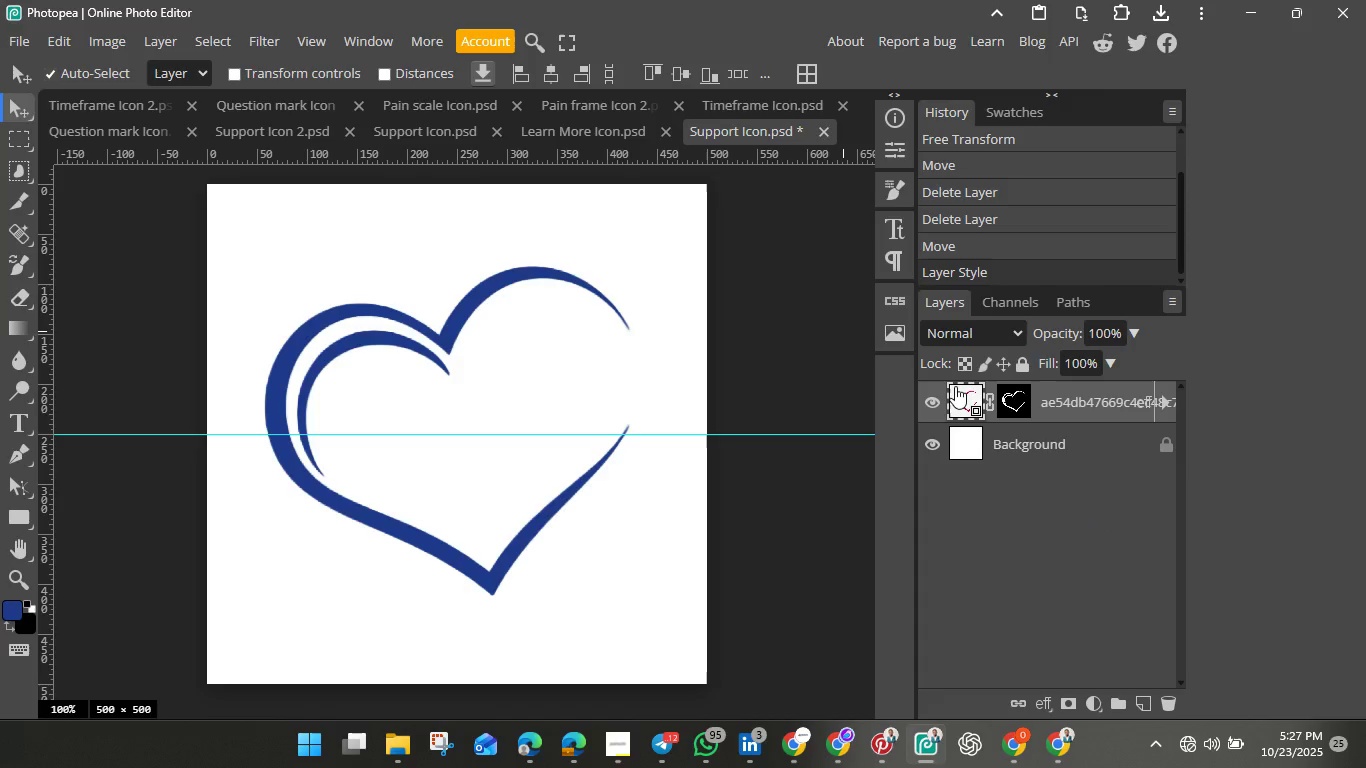 
wait(8.18)
 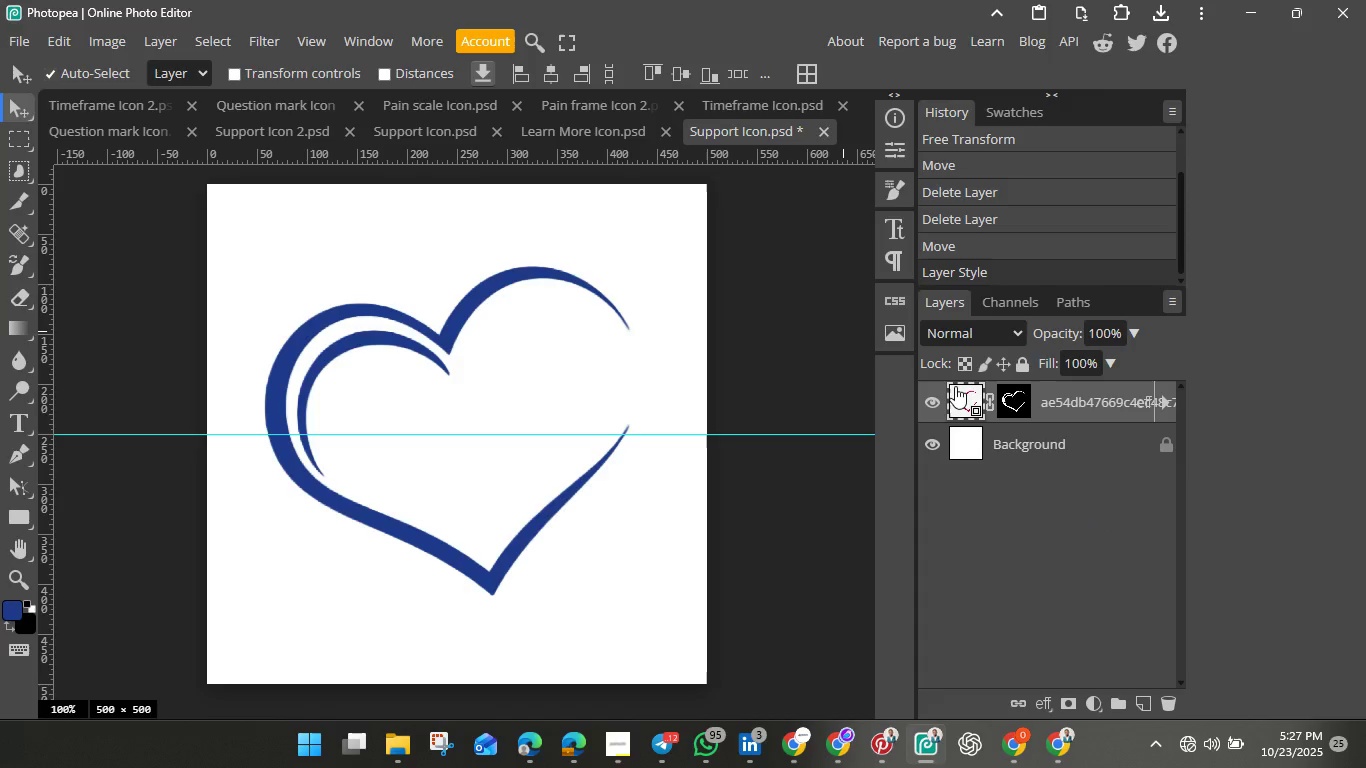 
double_click([758, 132])
 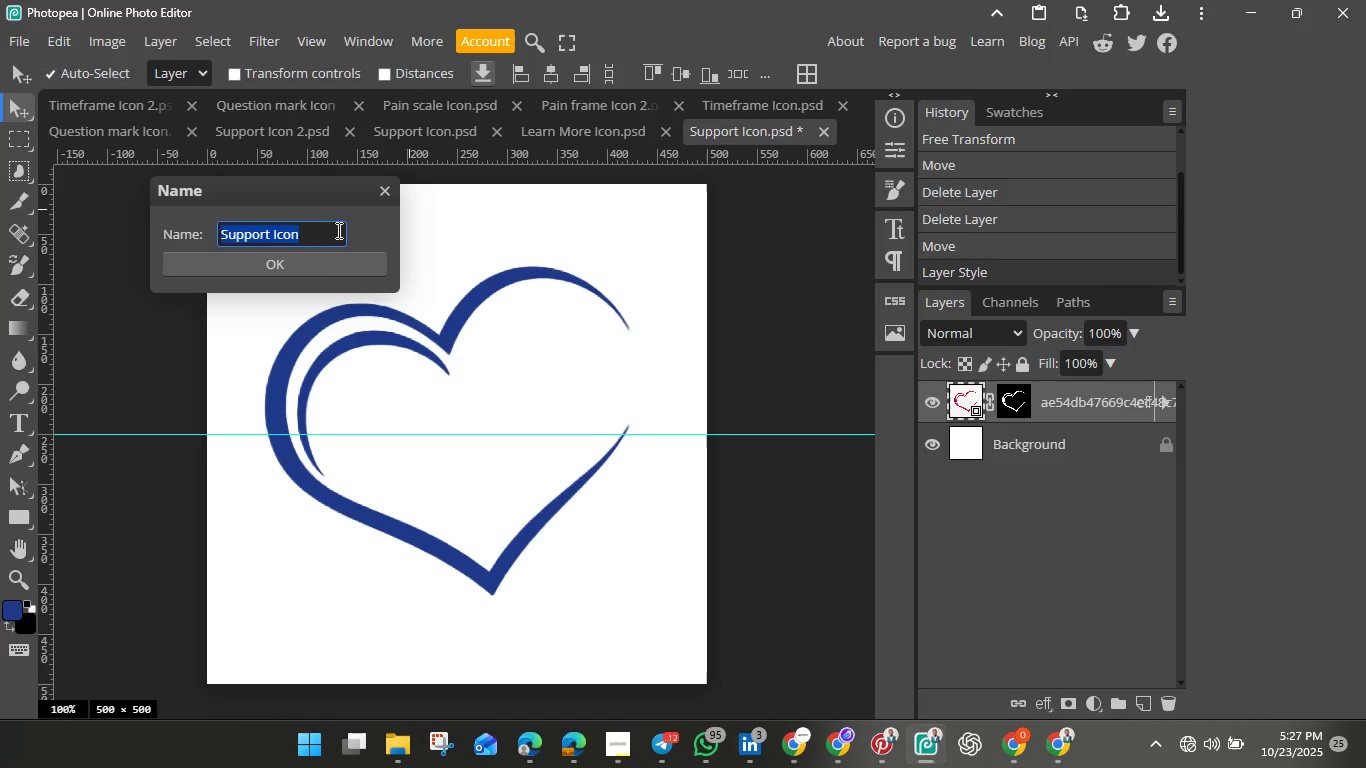 
key(Backspace)
type(logo 1)
 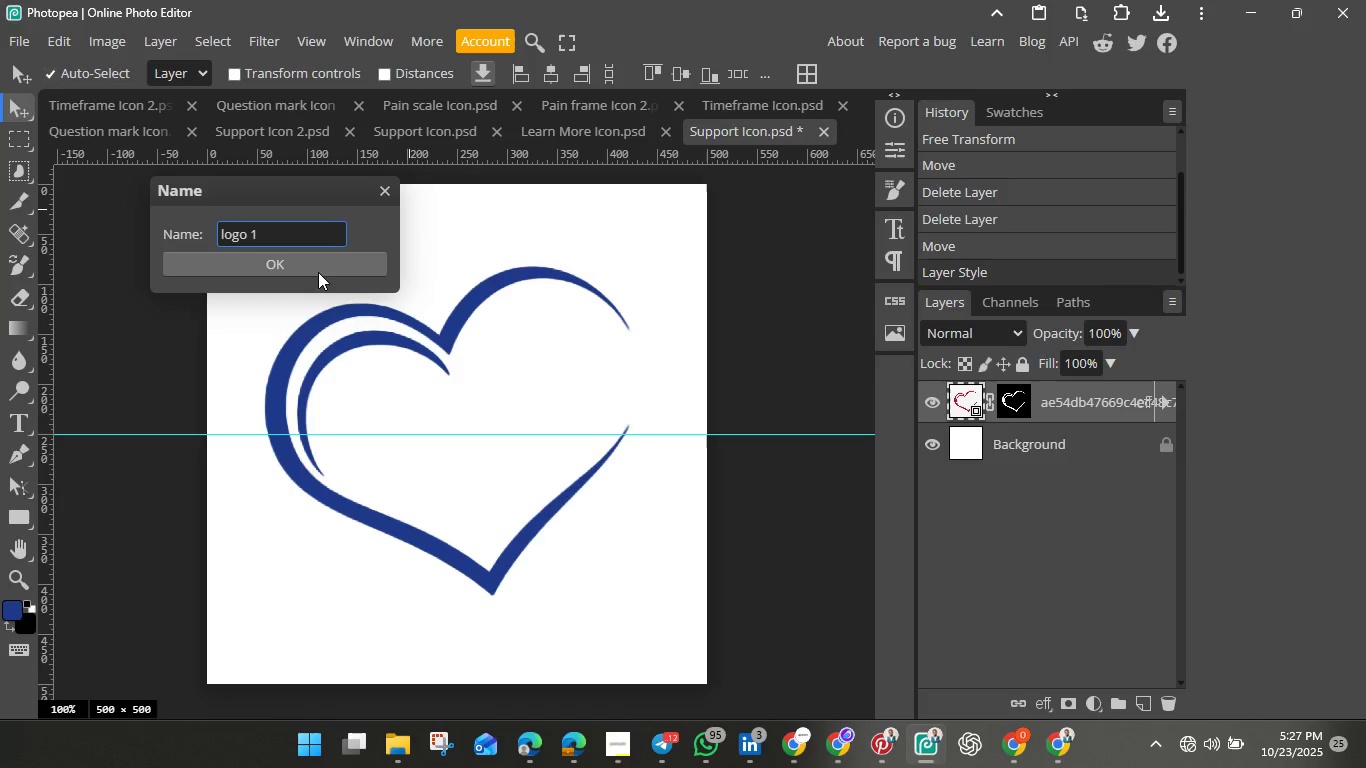 
left_click([313, 271])
 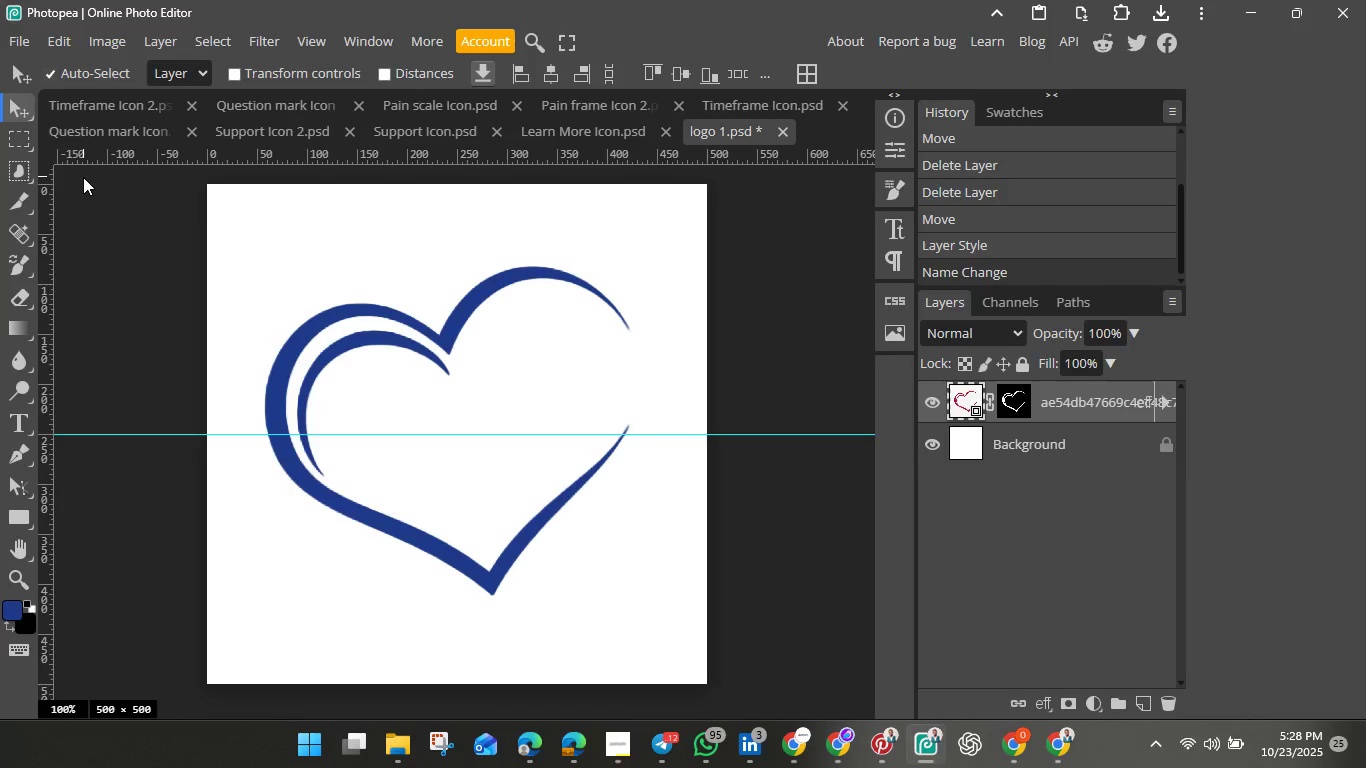 
wait(17.6)
 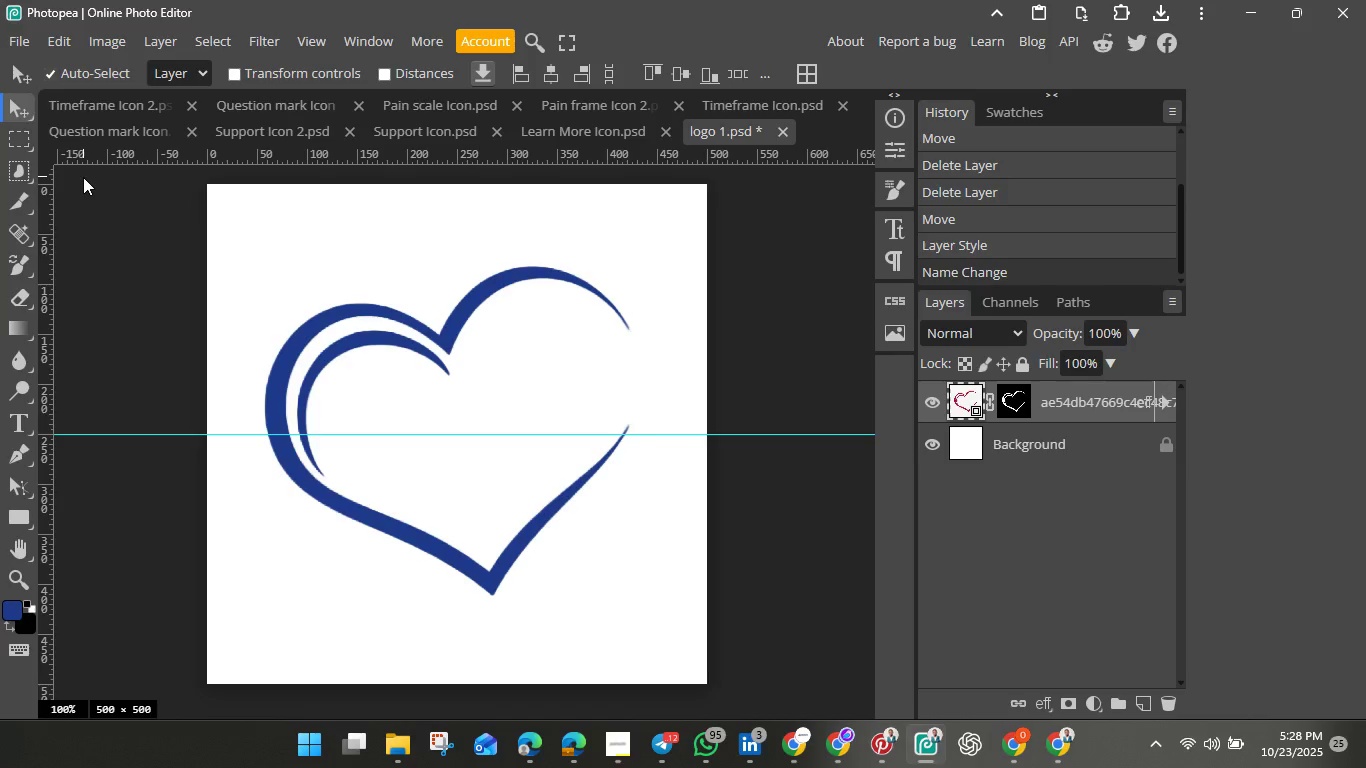 
left_click([21, 410])
 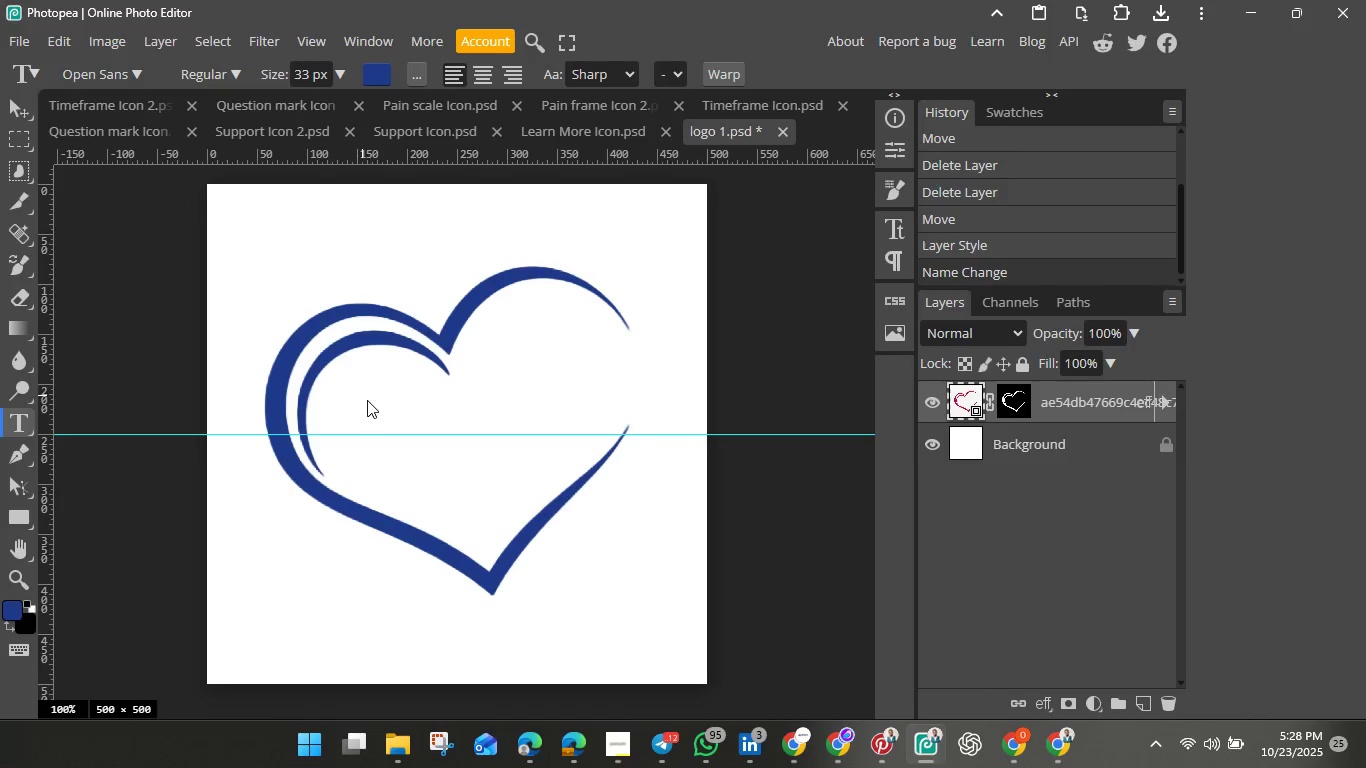 
left_click_drag(start_coordinate=[357, 394], to_coordinate=[557, 457])
 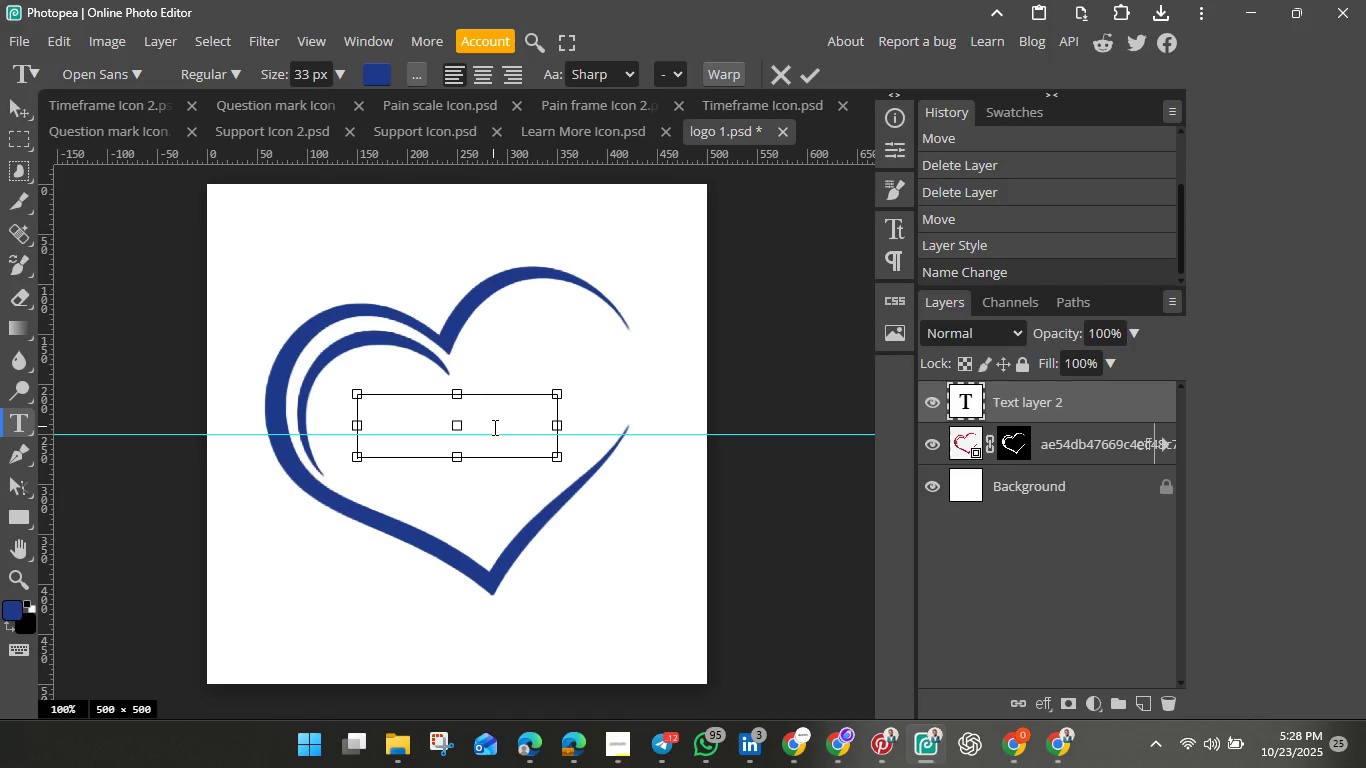 
type(Family Care)
 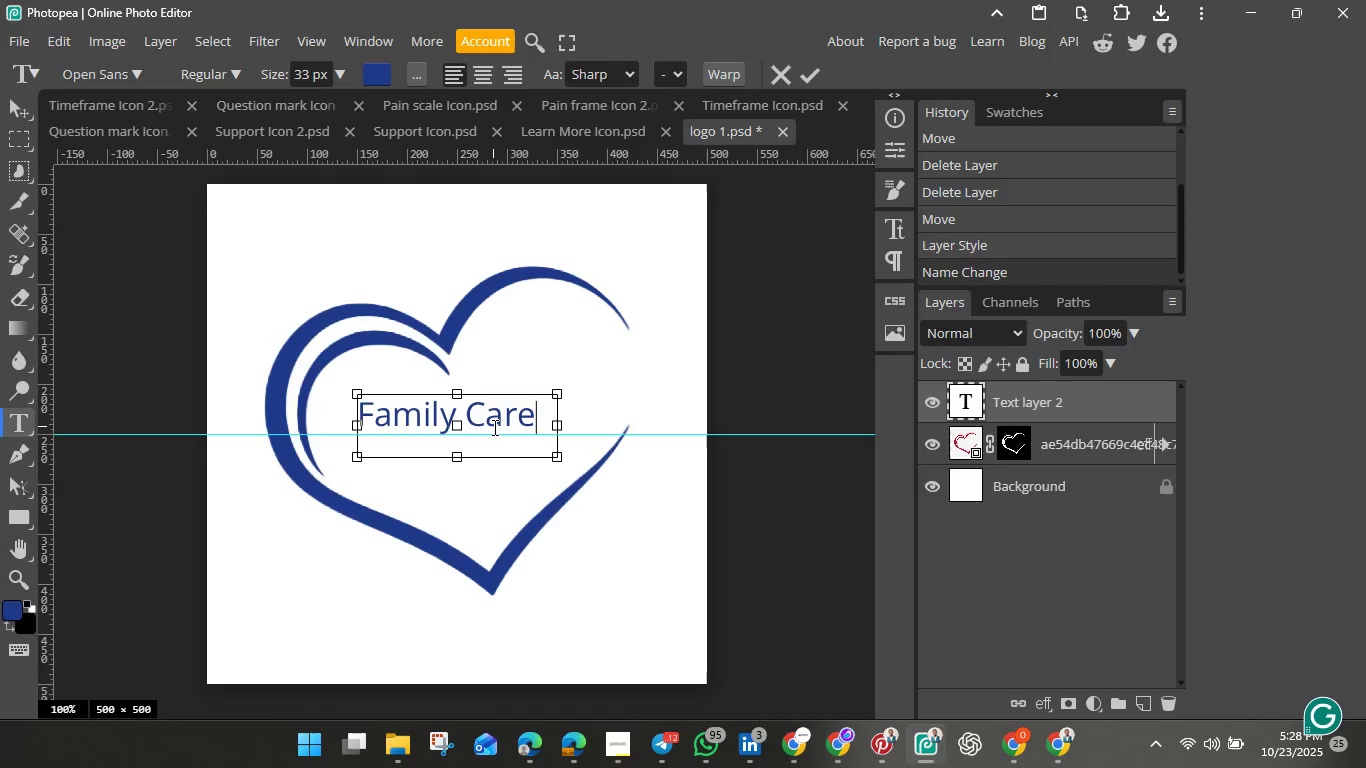 
key(Control+A)
 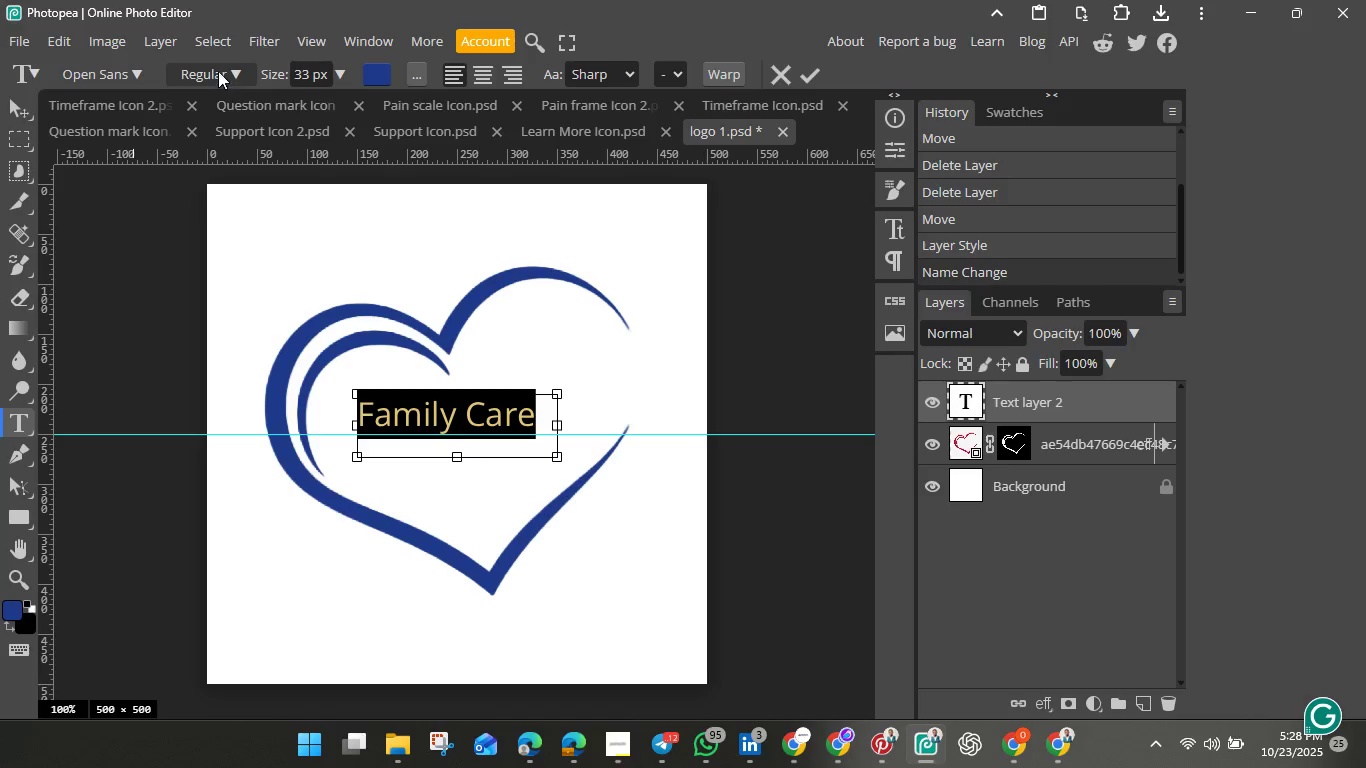 
left_click([220, 67])
 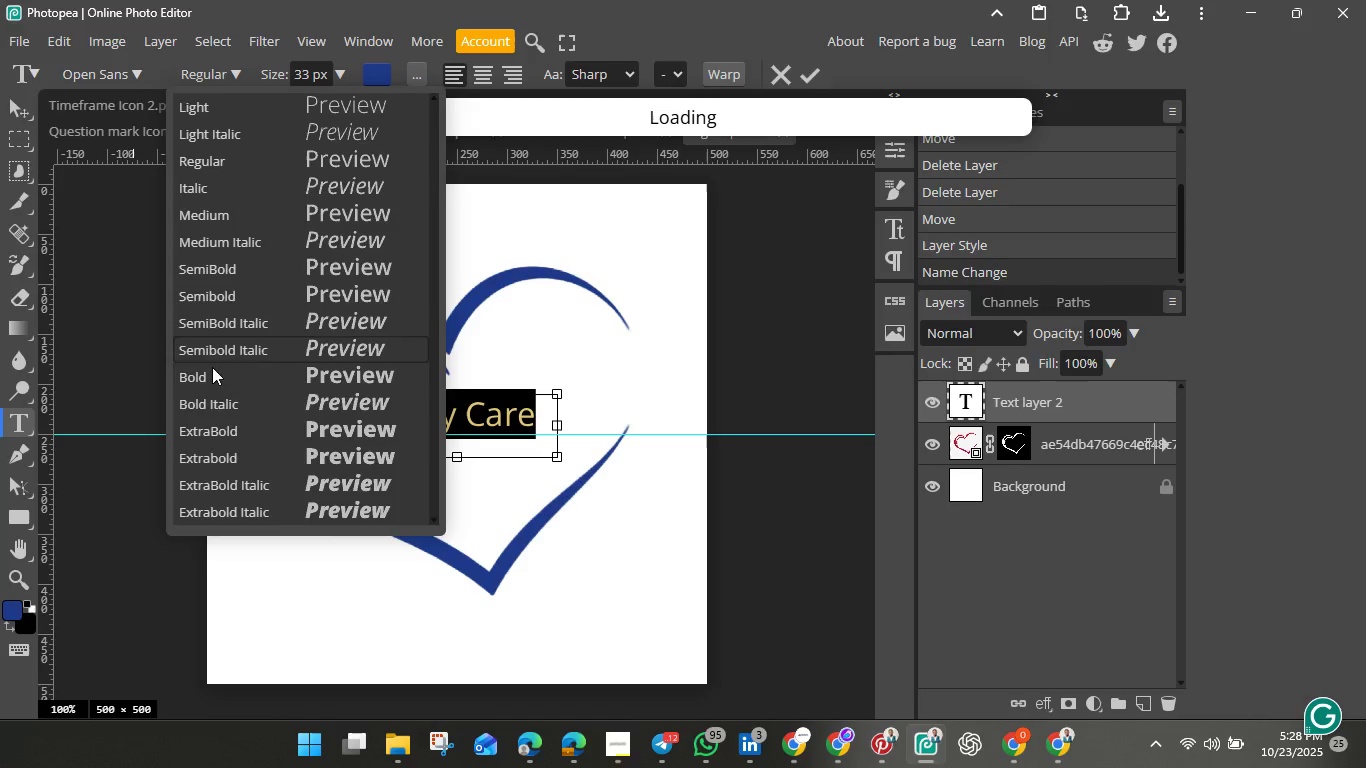 
left_click([211, 381])
 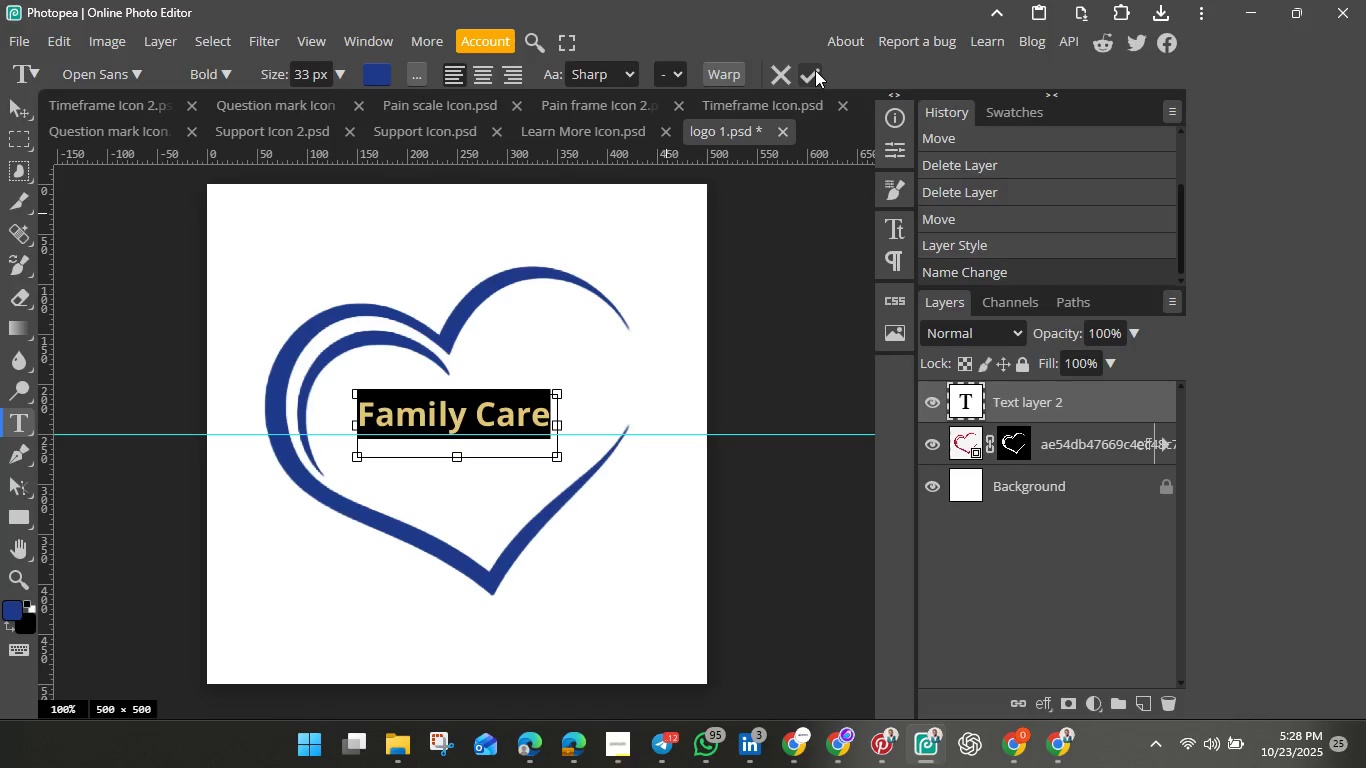 
left_click([815, 70])
 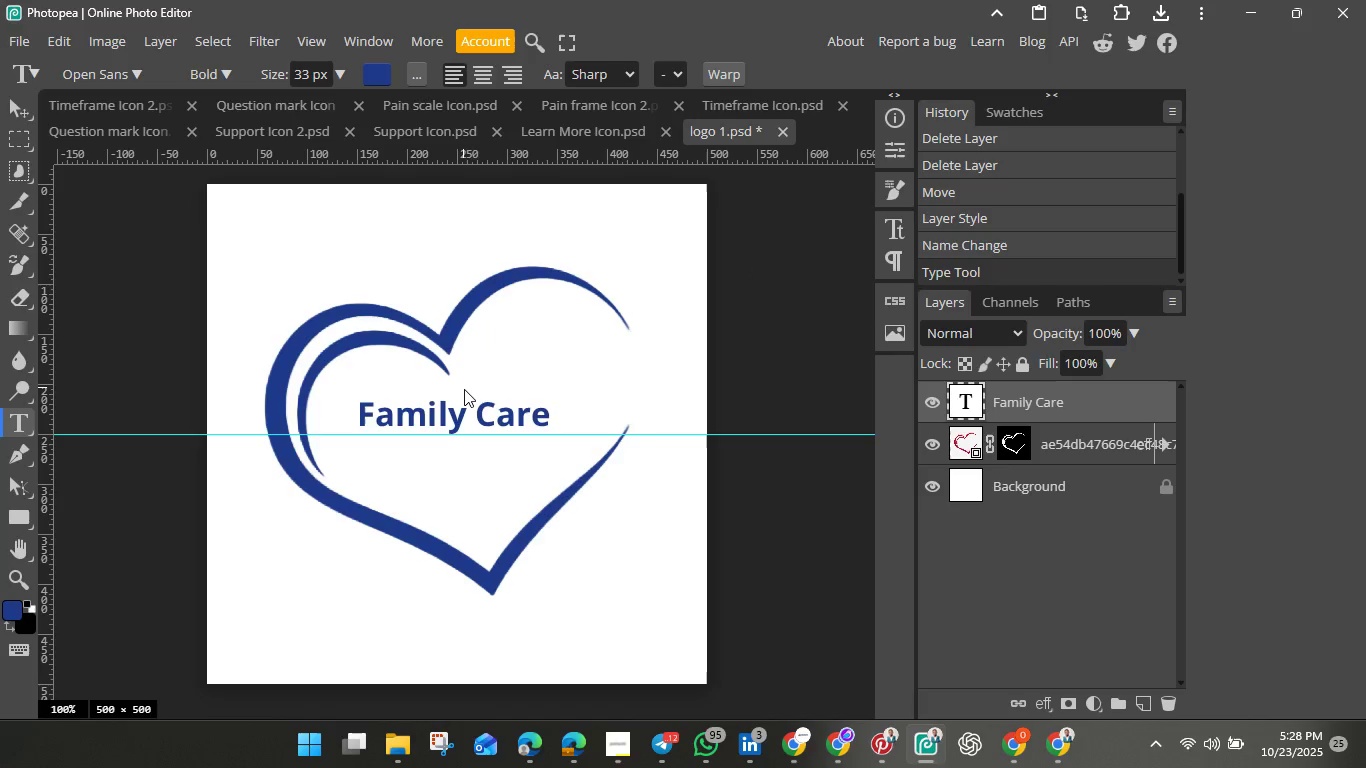 
wait(6.9)
 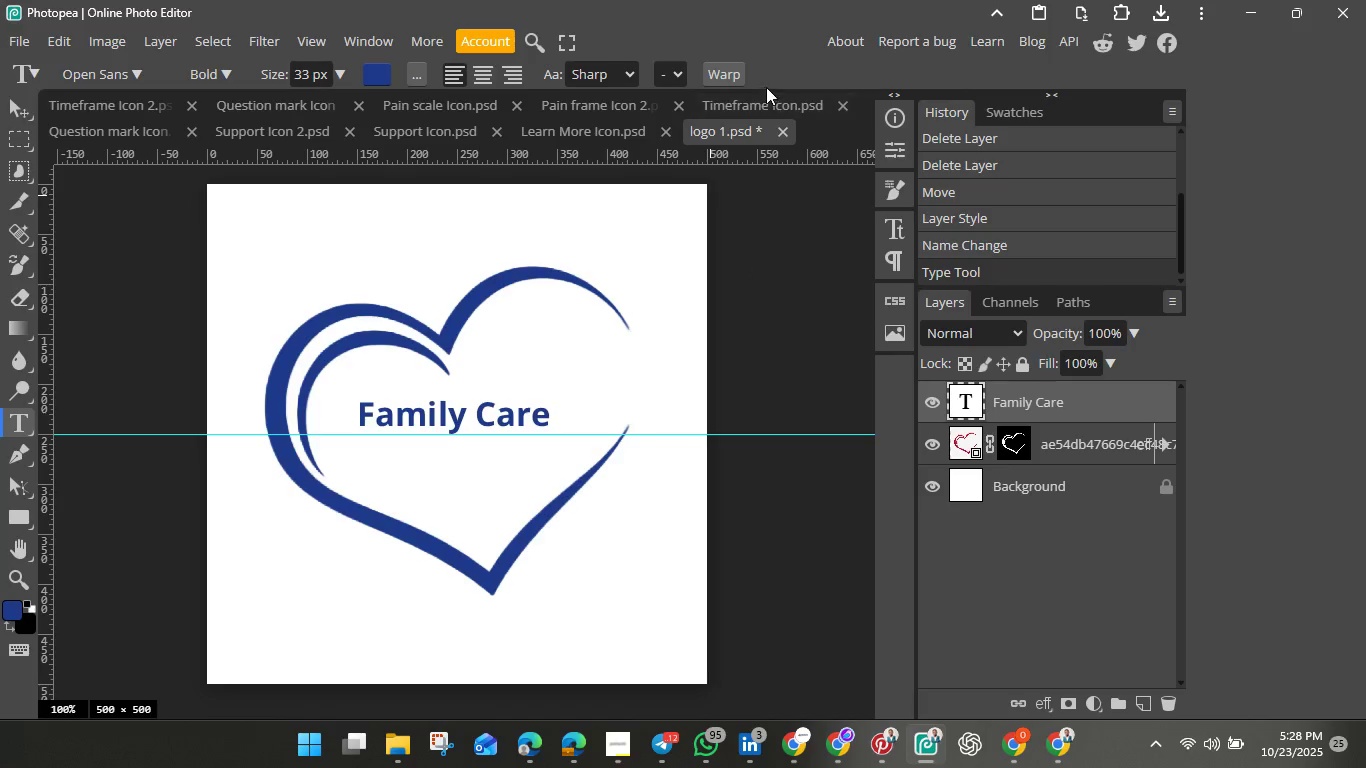 
left_click([19, 113])
 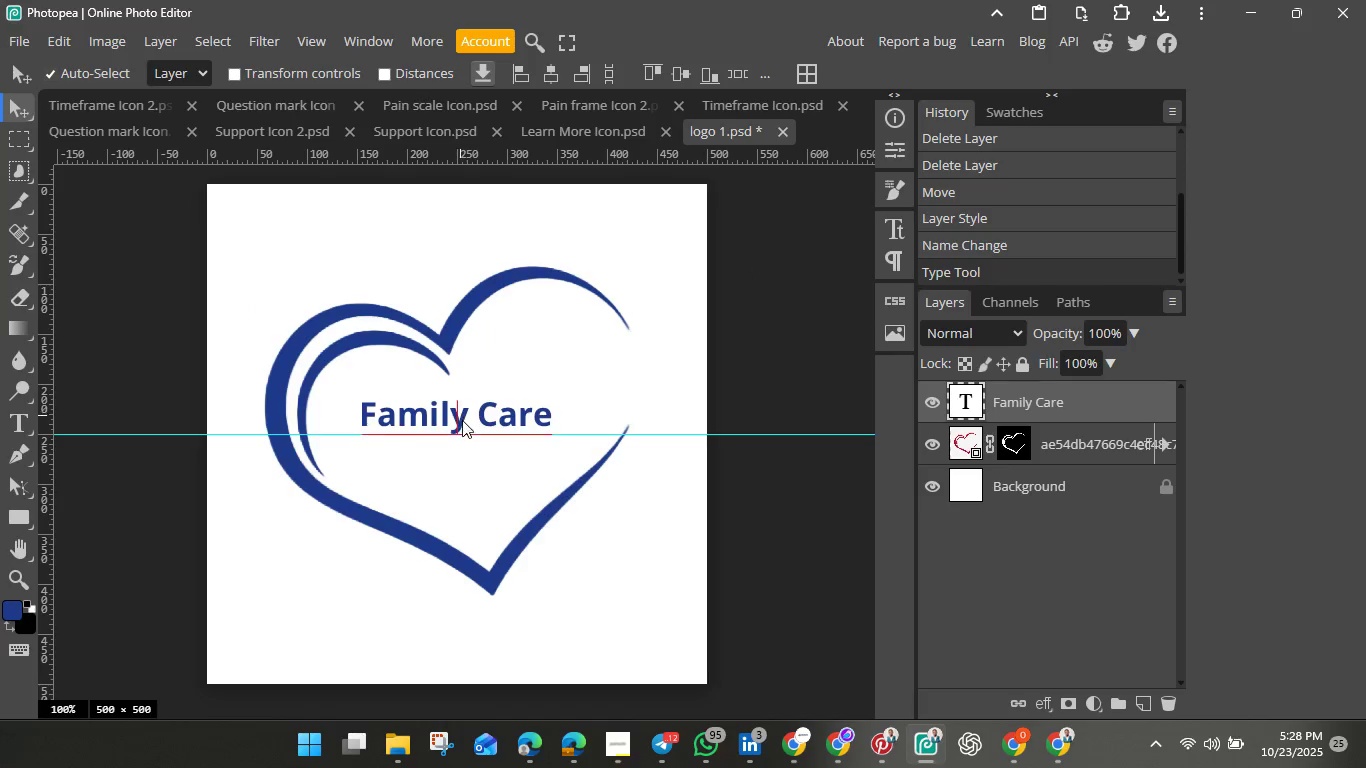 
left_click_drag(start_coordinate=[459, 414], to_coordinate=[458, 427])
 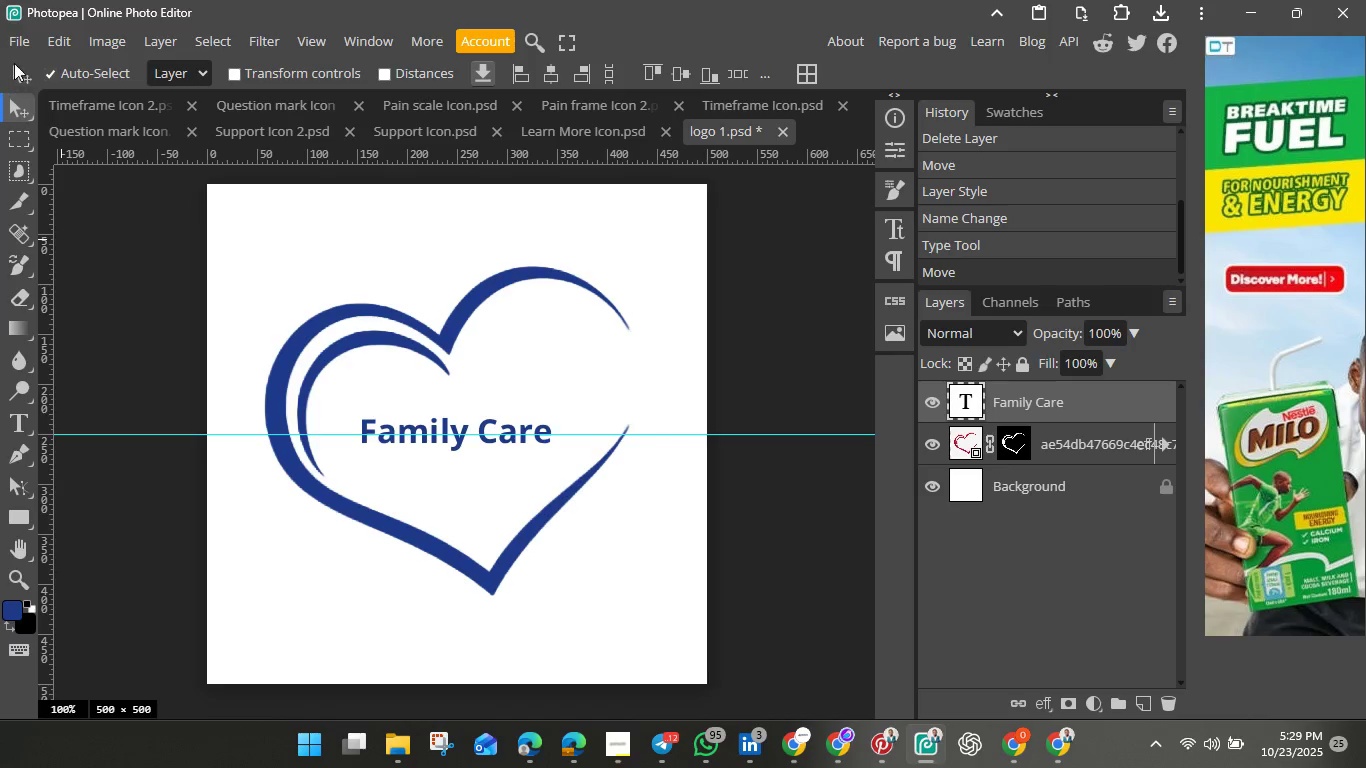 
left_click([28, 39])
 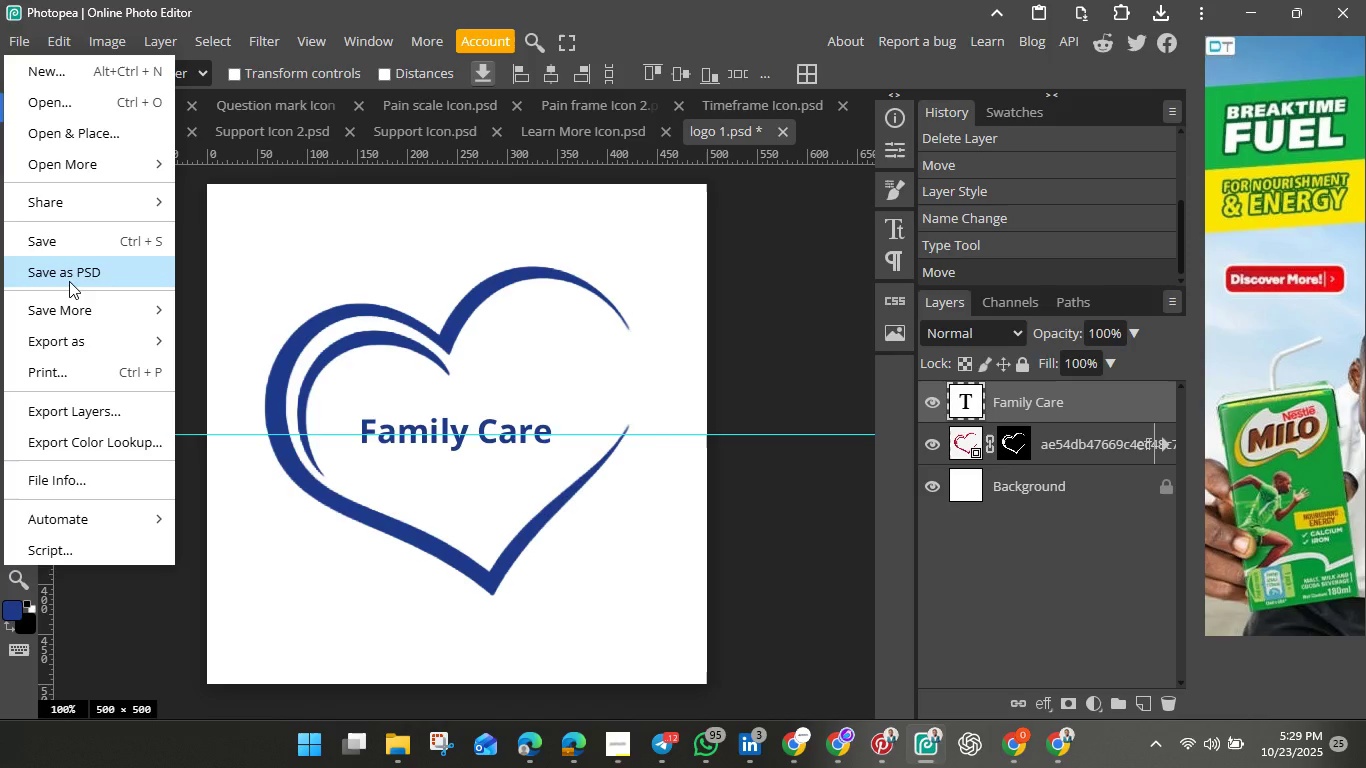 
left_click([69, 281])
 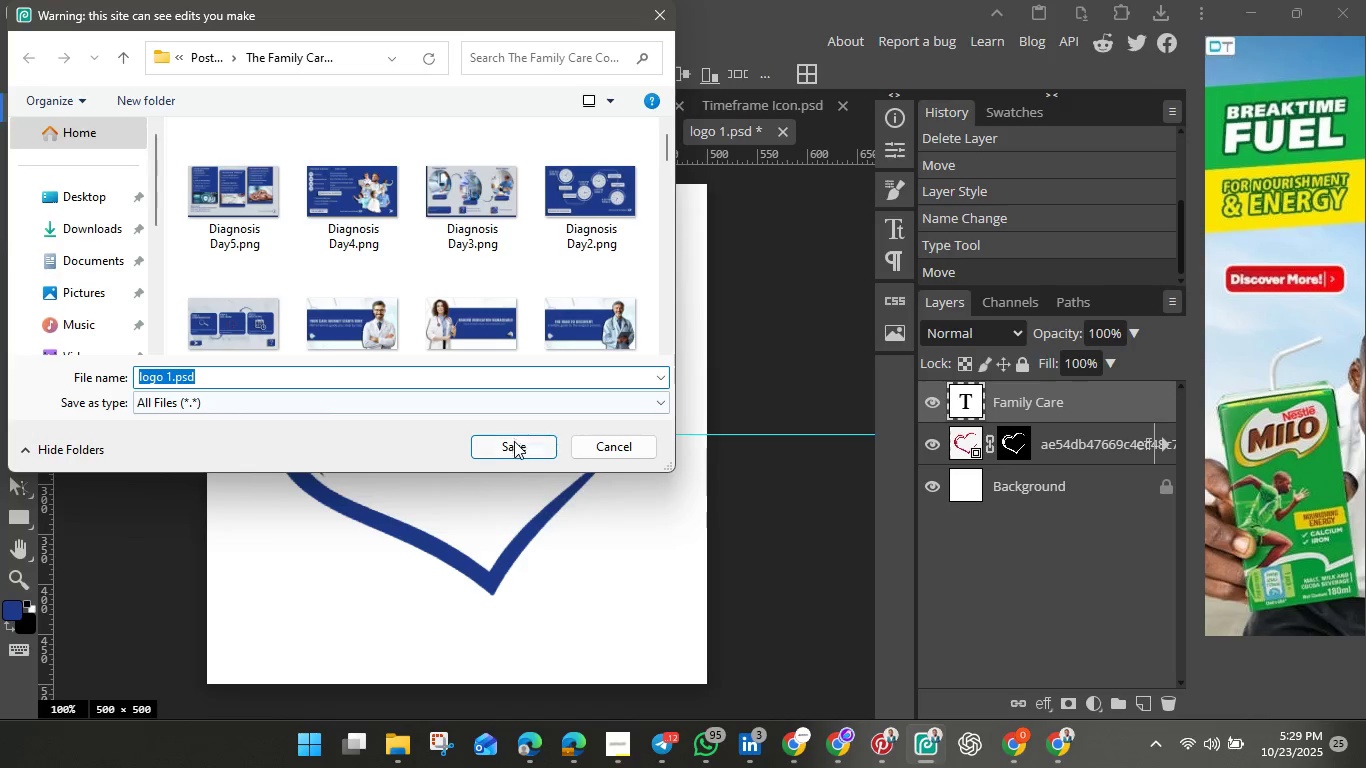 
left_click([514, 444])
 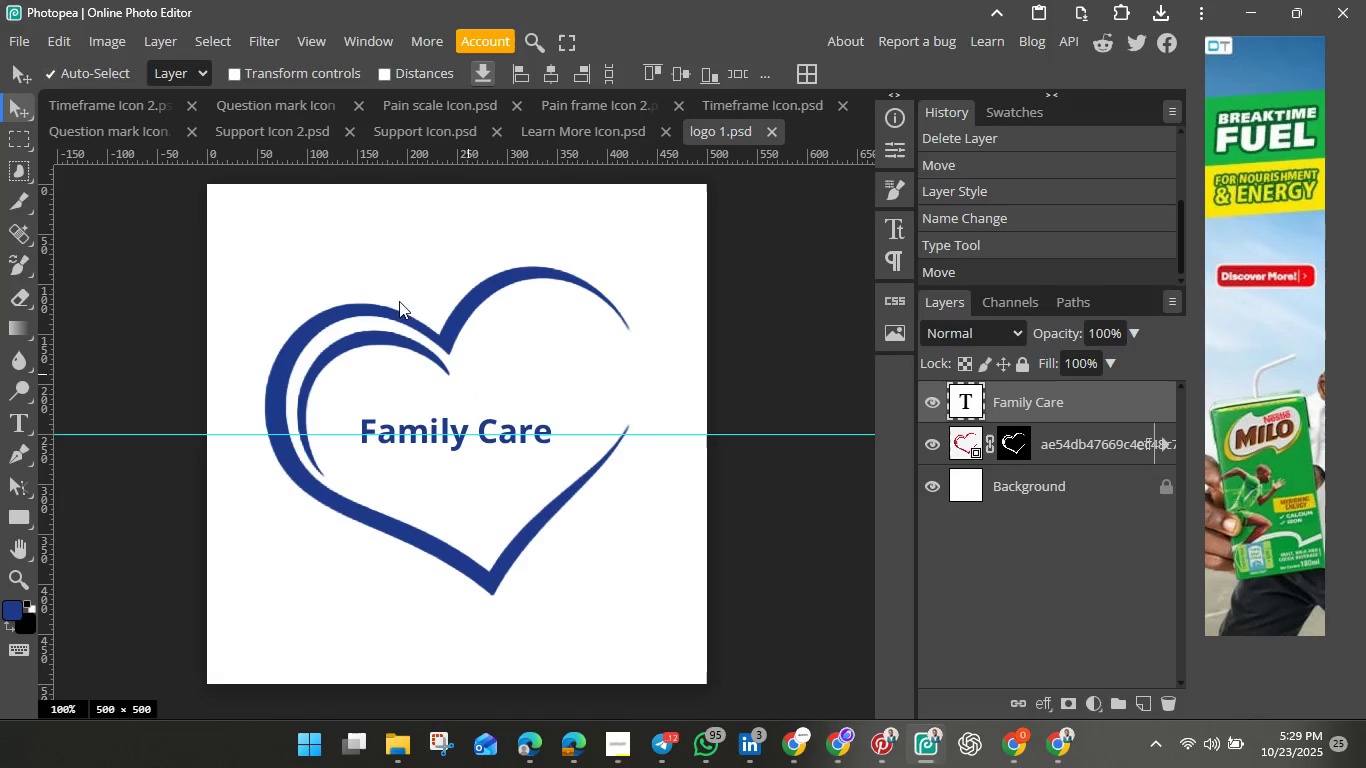 
wait(5.03)
 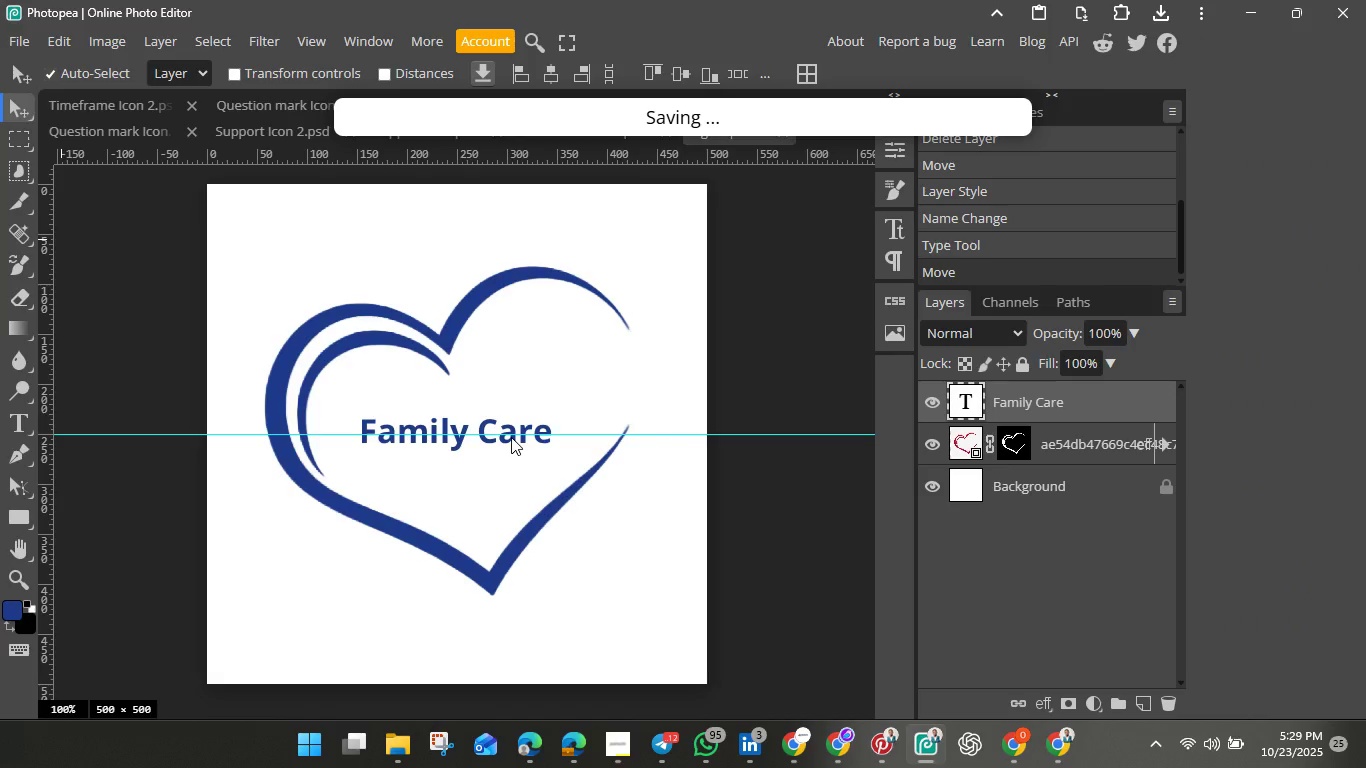 
left_click([18, 44])
 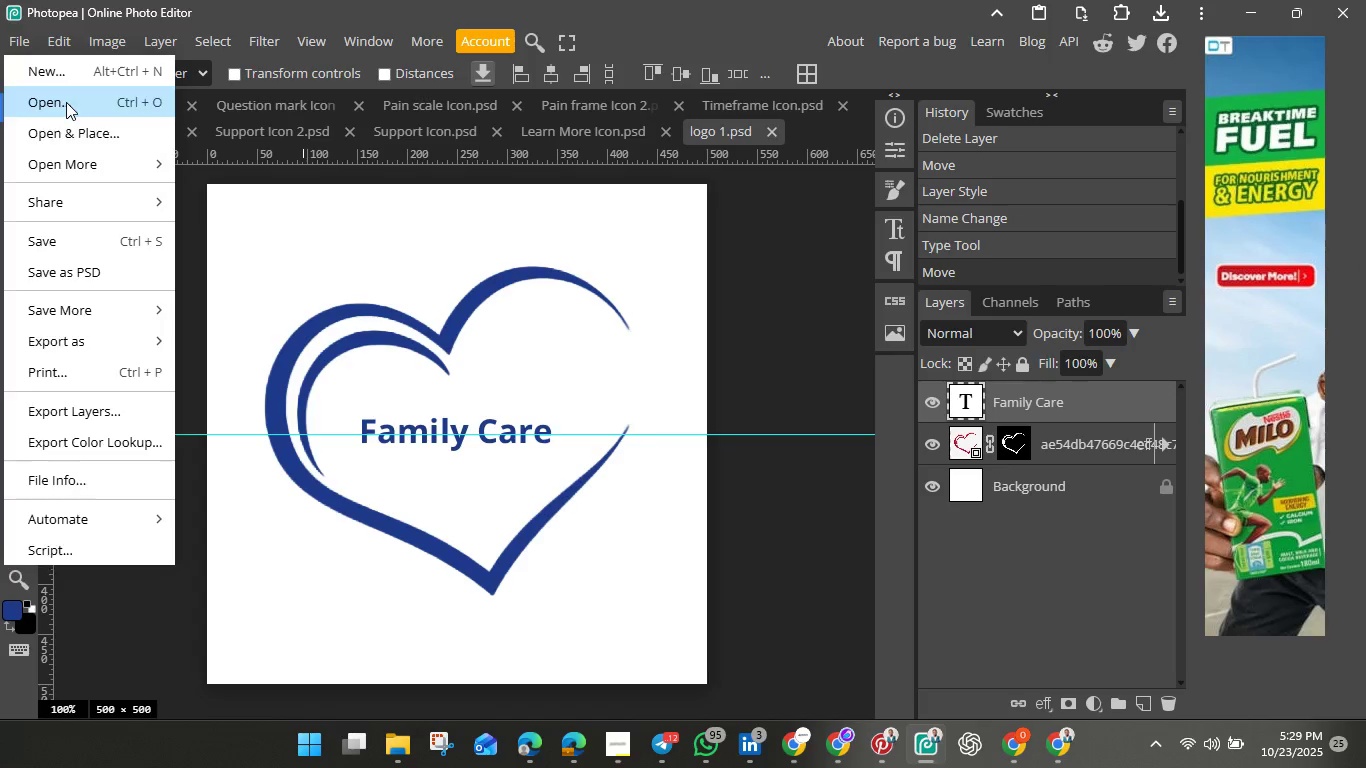 
left_click([66, 102])
 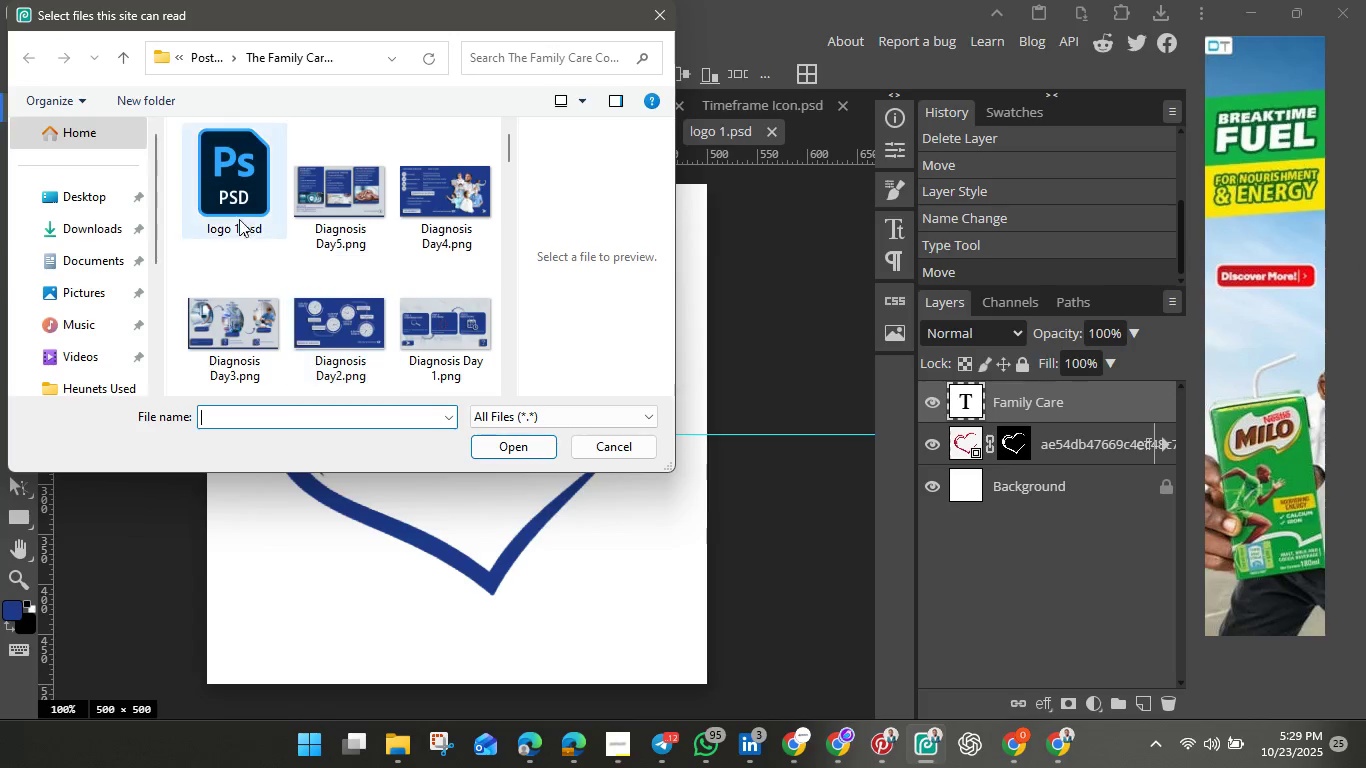 
left_click([221, 187])
 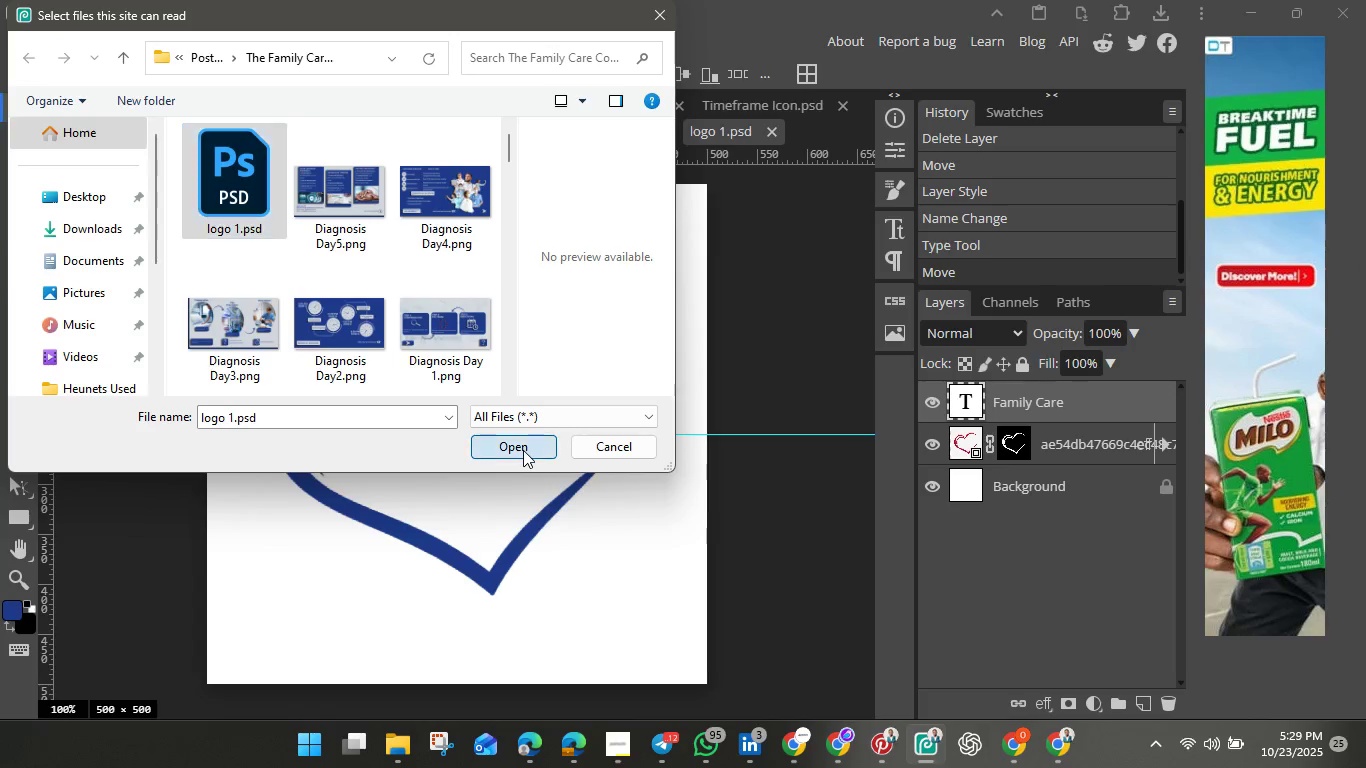 
left_click([523, 450])
 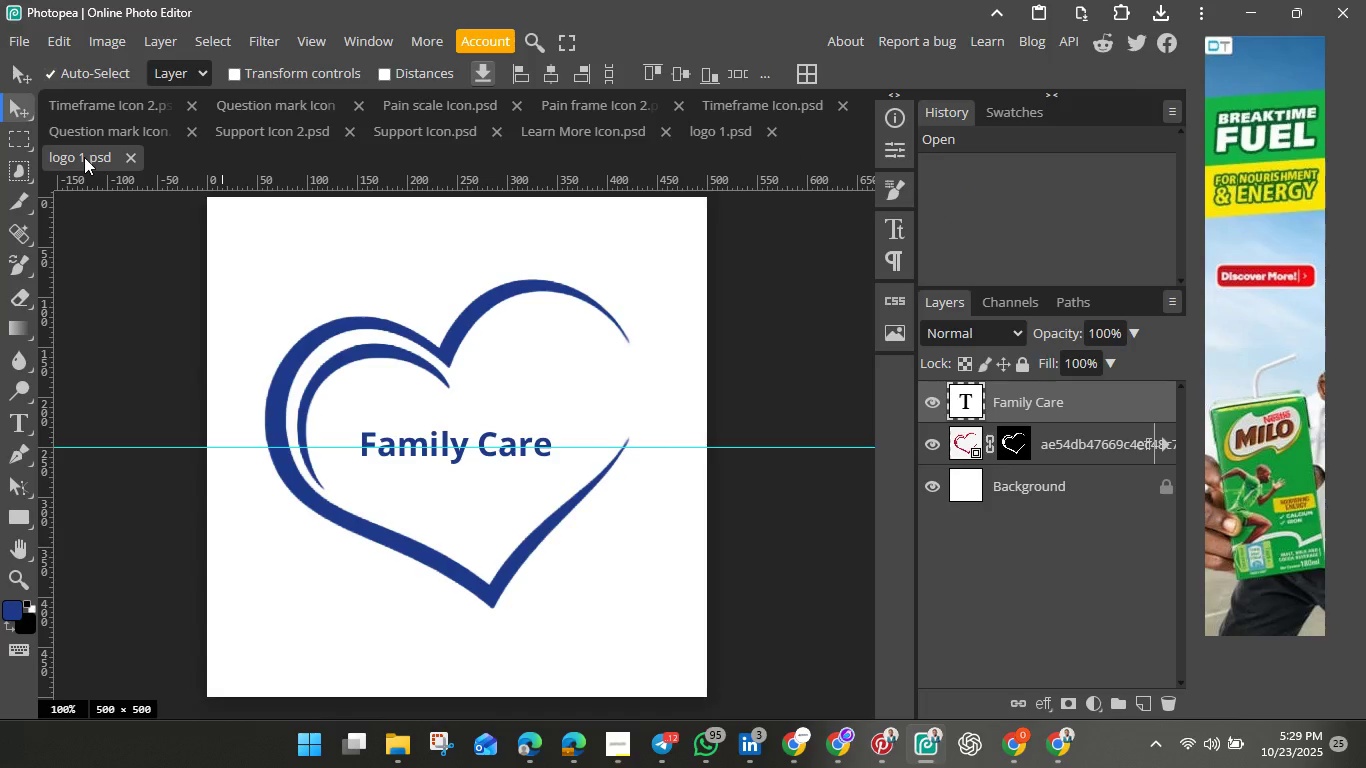 
double_click([84, 157])
 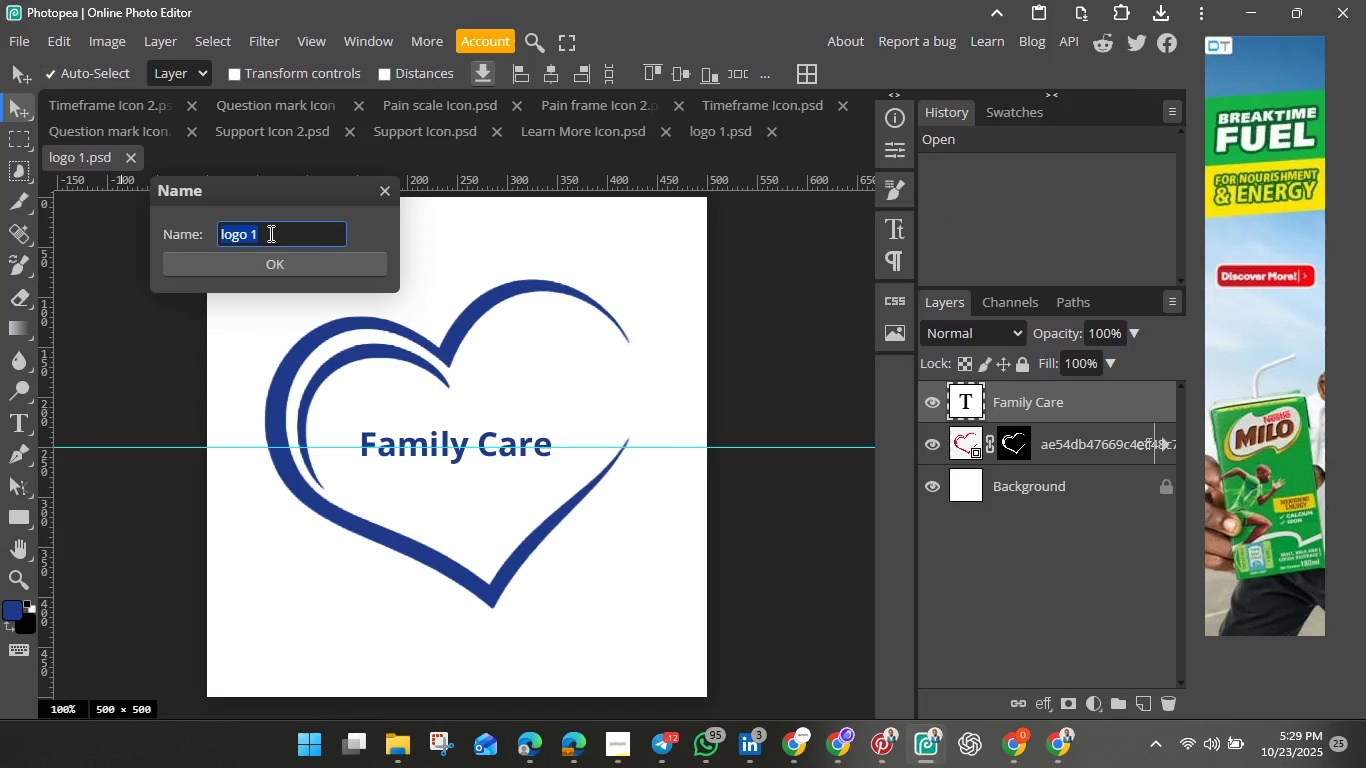 
left_click([269, 233])
 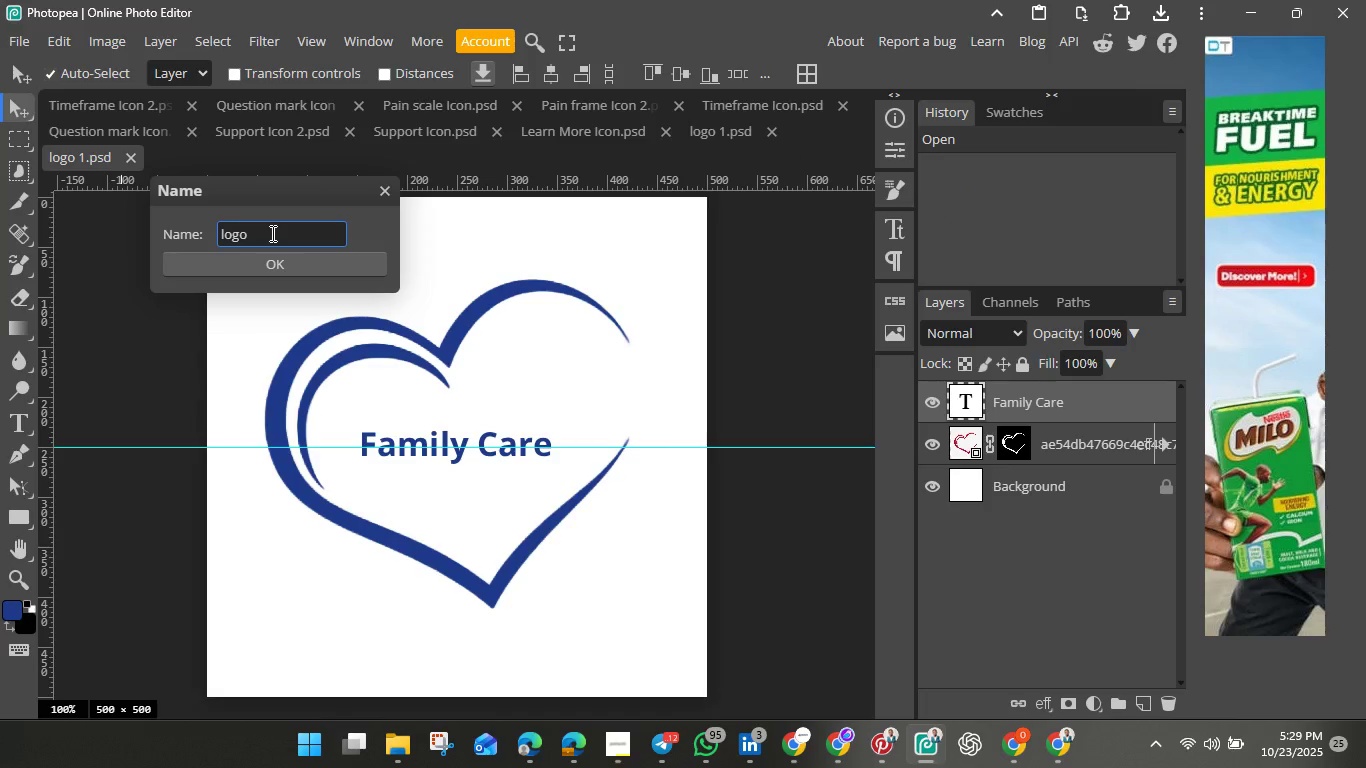 
key(Backspace)
 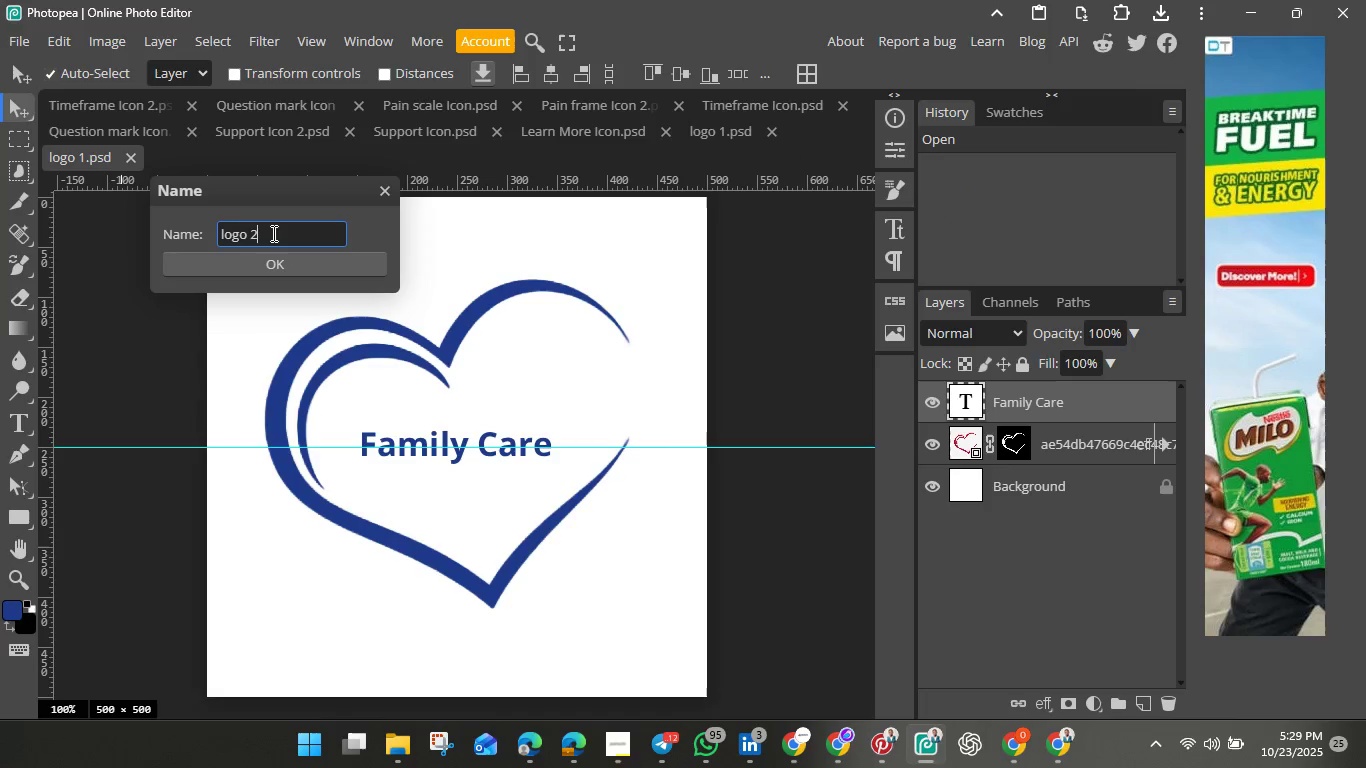 
key(2)
 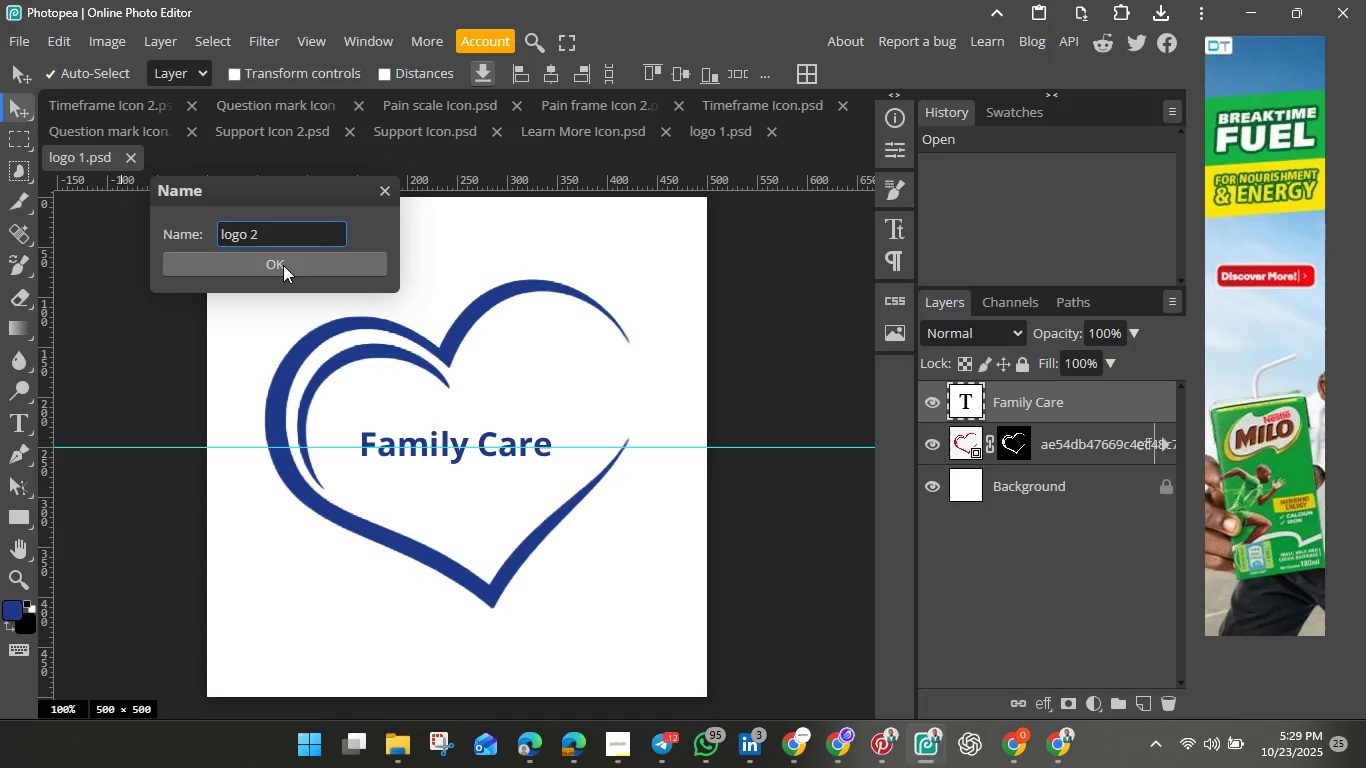 
left_click([283, 265])
 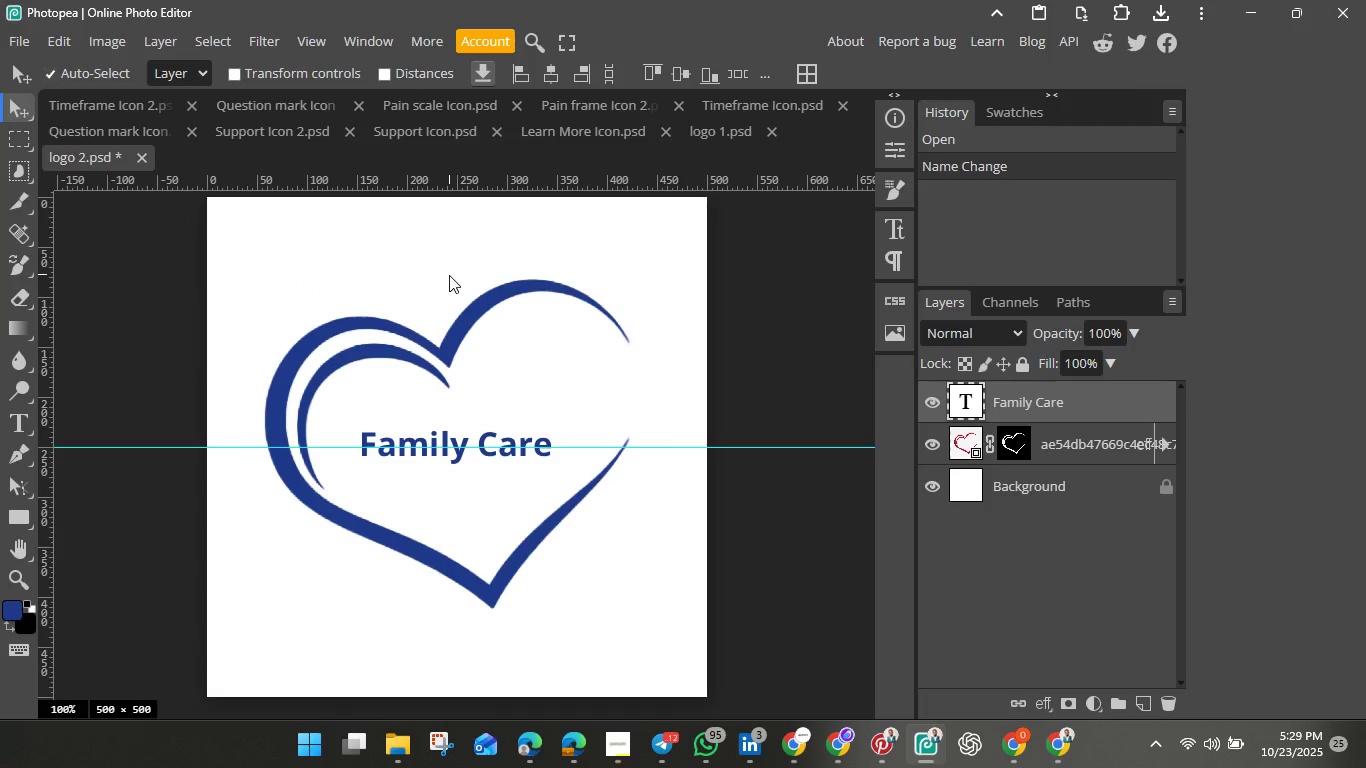 
left_click([449, 275])
 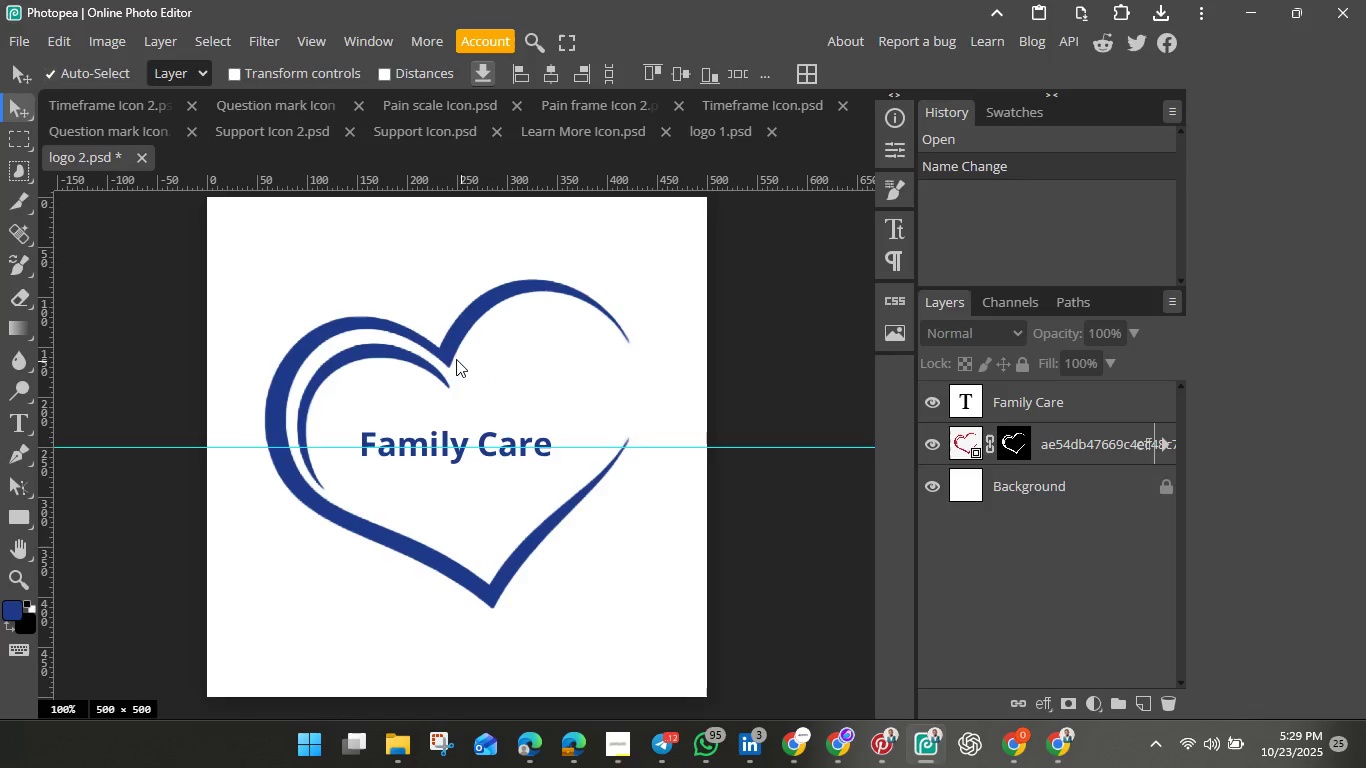 
left_click([449, 351])
 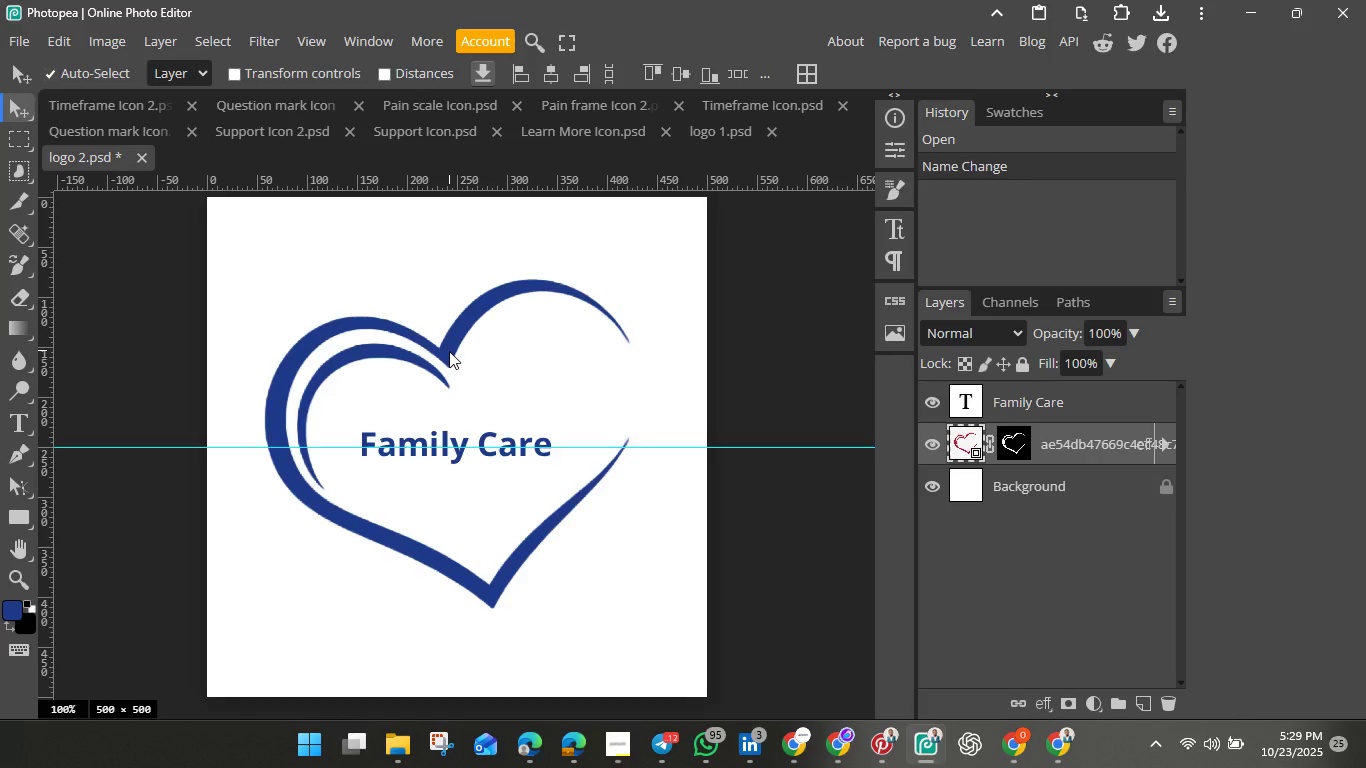 
left_click([449, 351])
 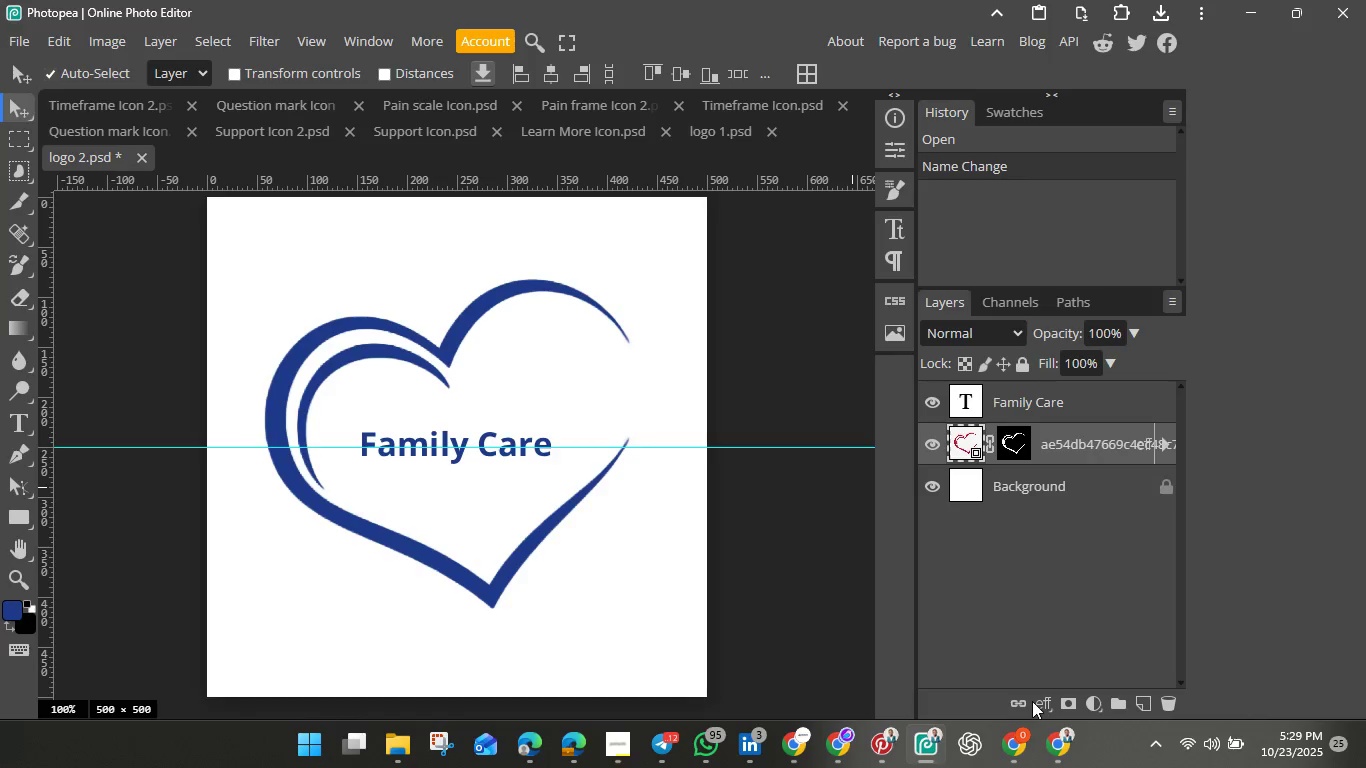 
left_click([1043, 702])
 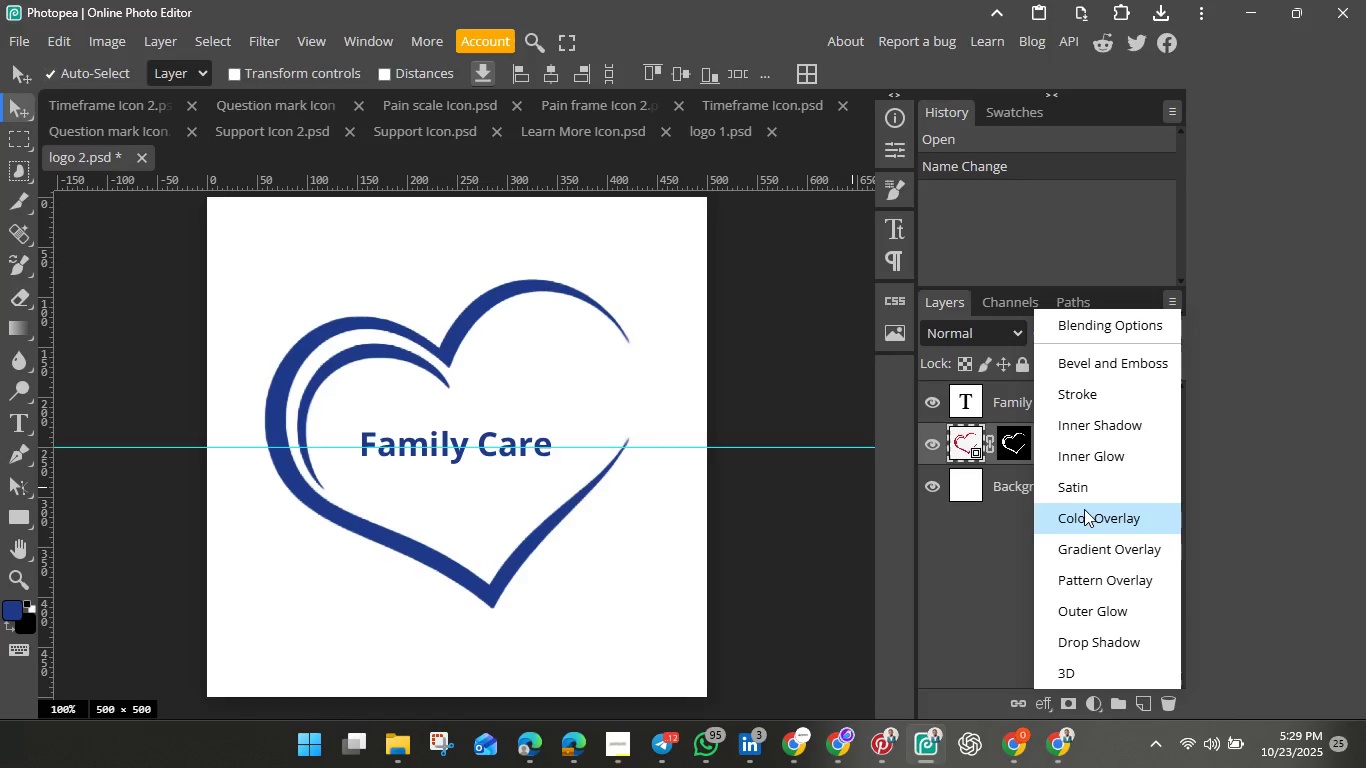 
left_click([1083, 517])
 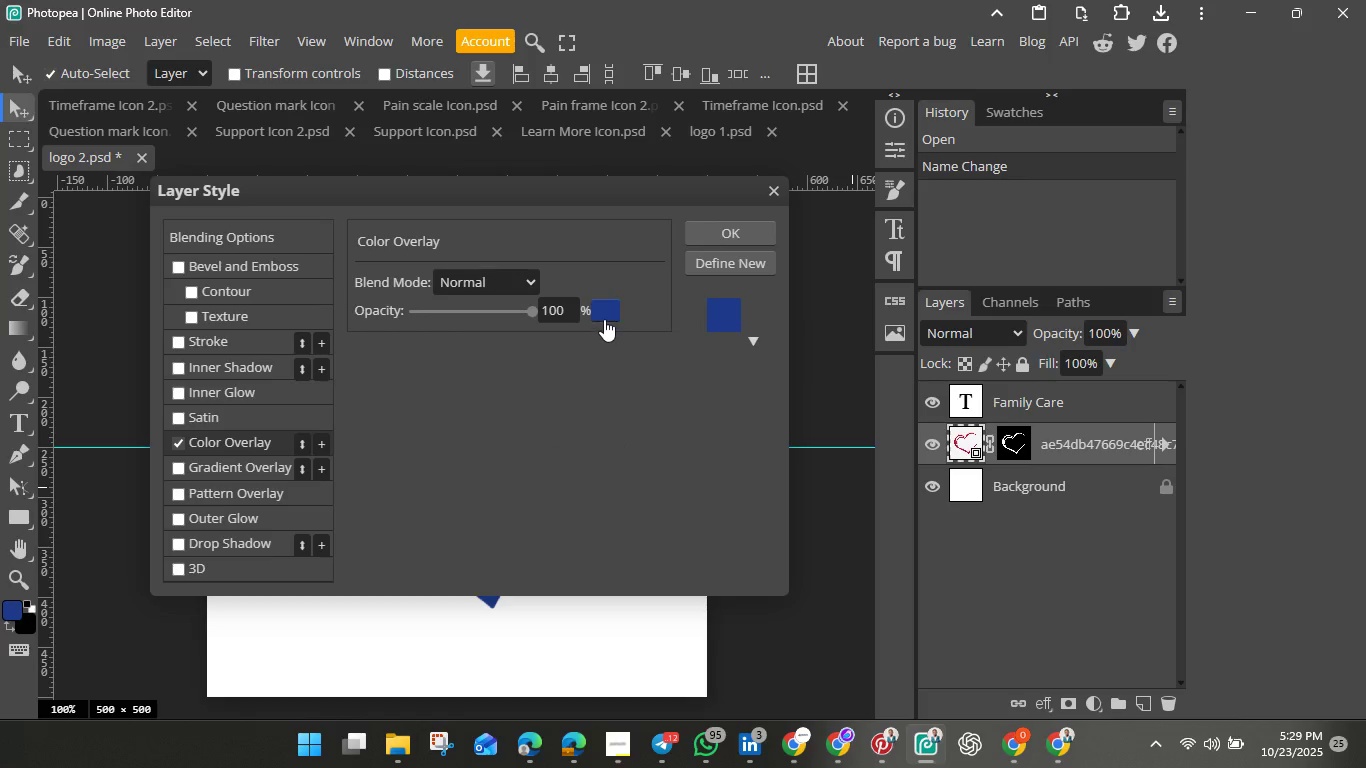 
left_click([603, 319])
 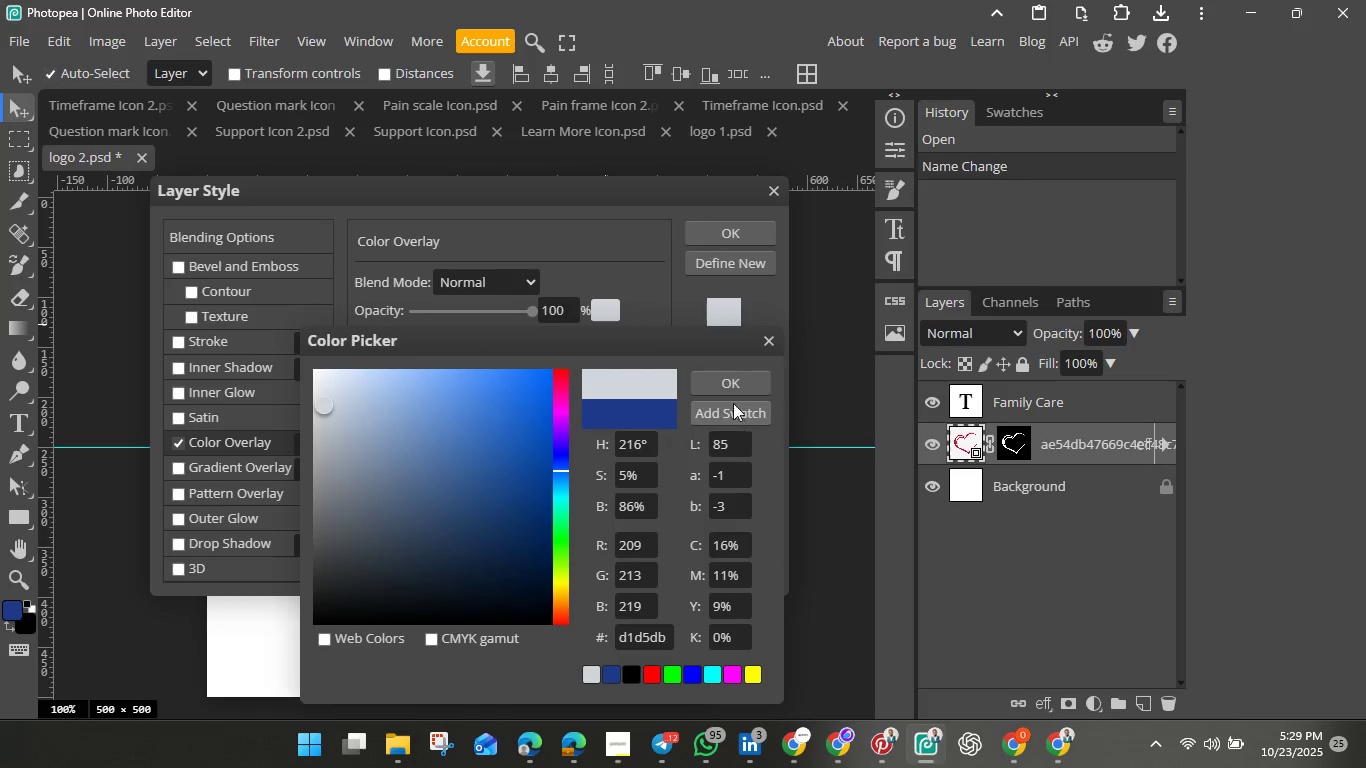 
left_click([729, 378])
 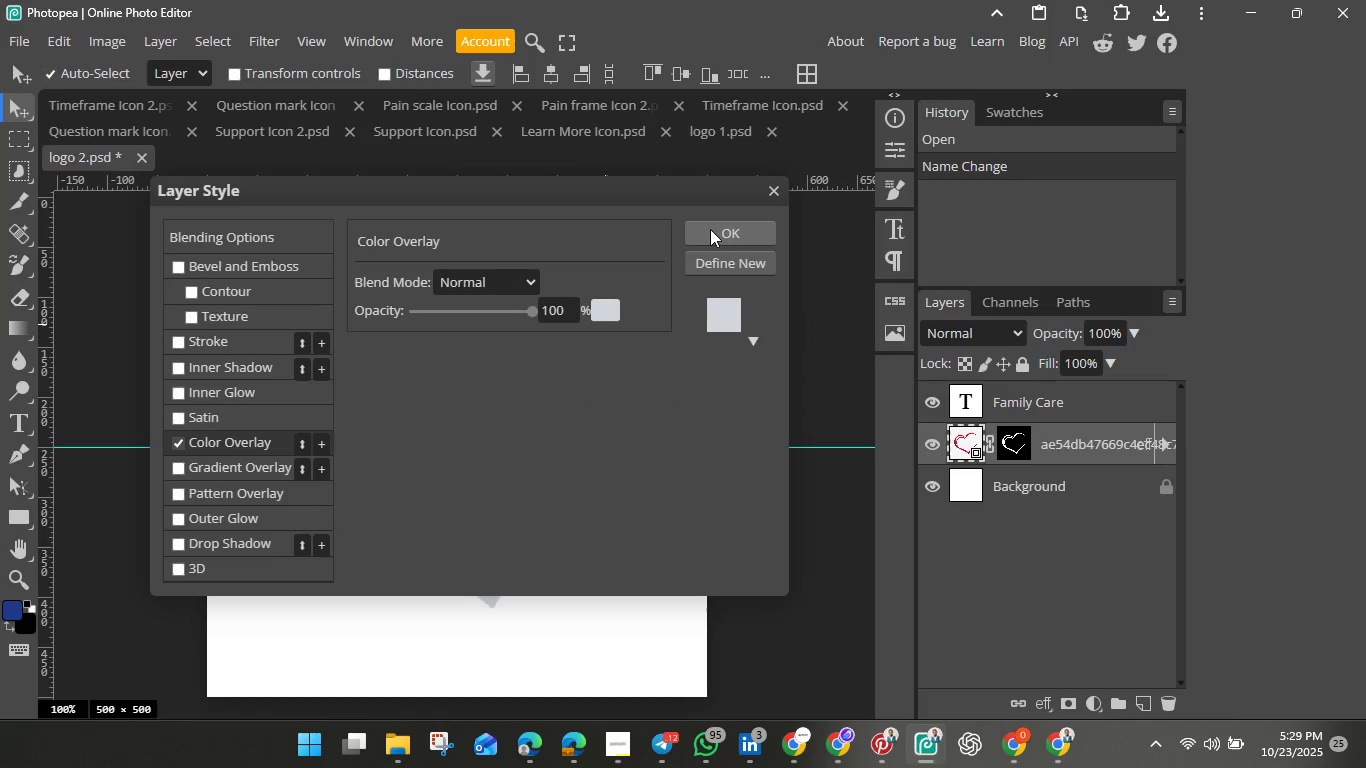 
left_click([710, 229])
 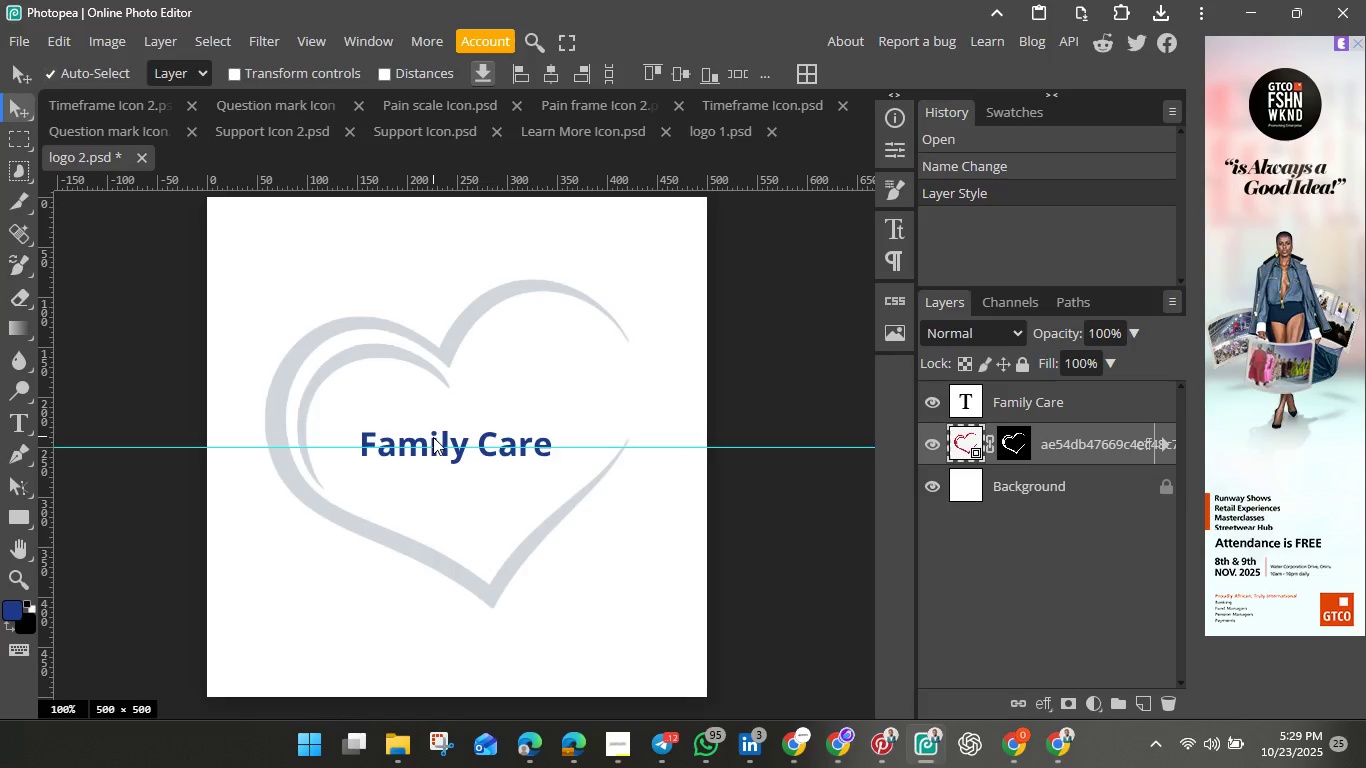 
double_click([434, 437])
 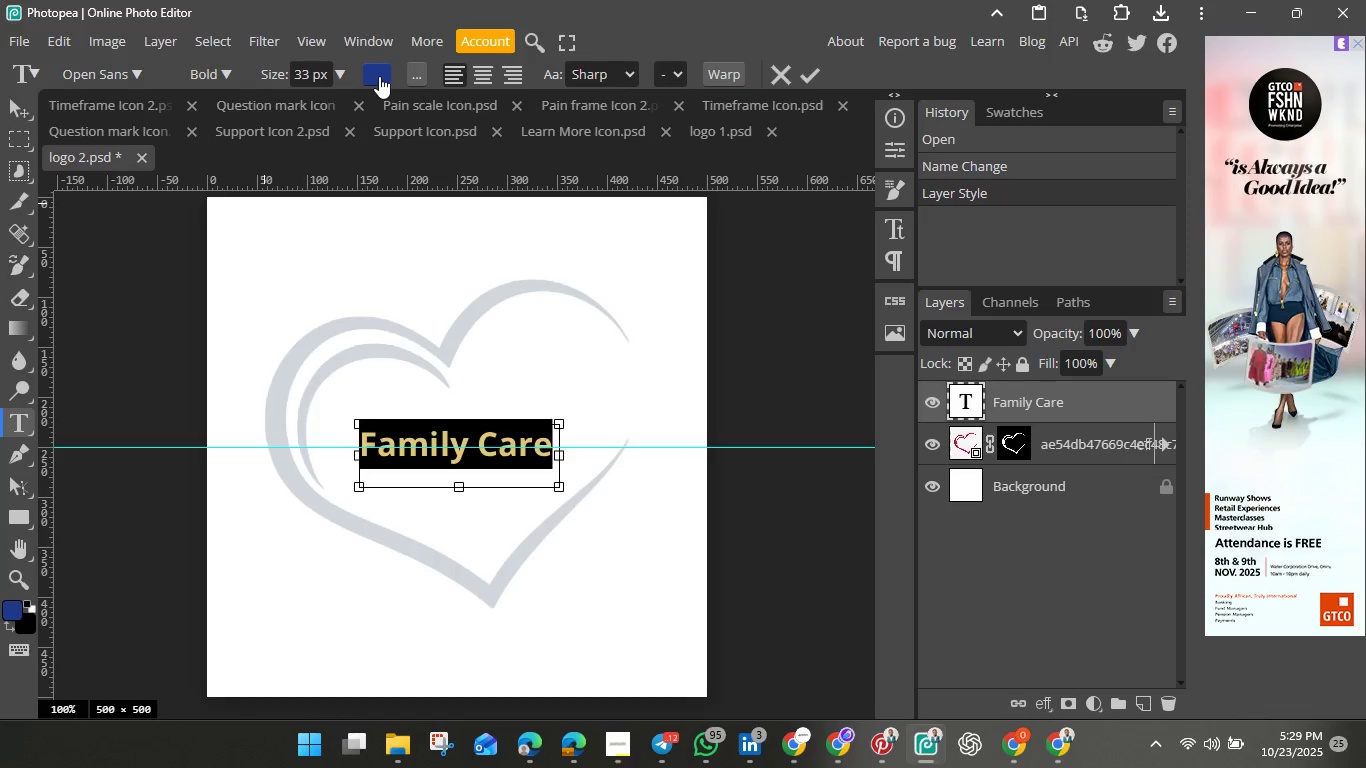 
left_click([379, 76])
 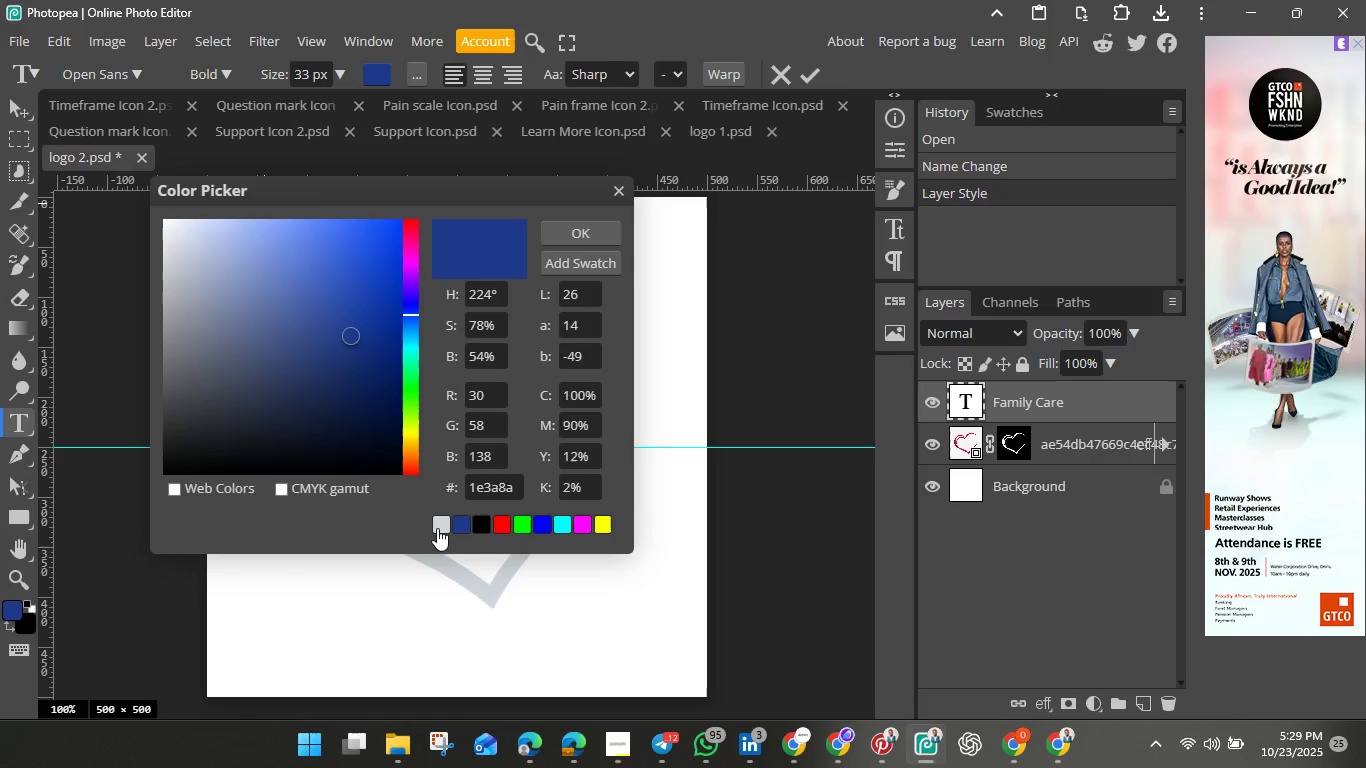 
left_click([437, 528])
 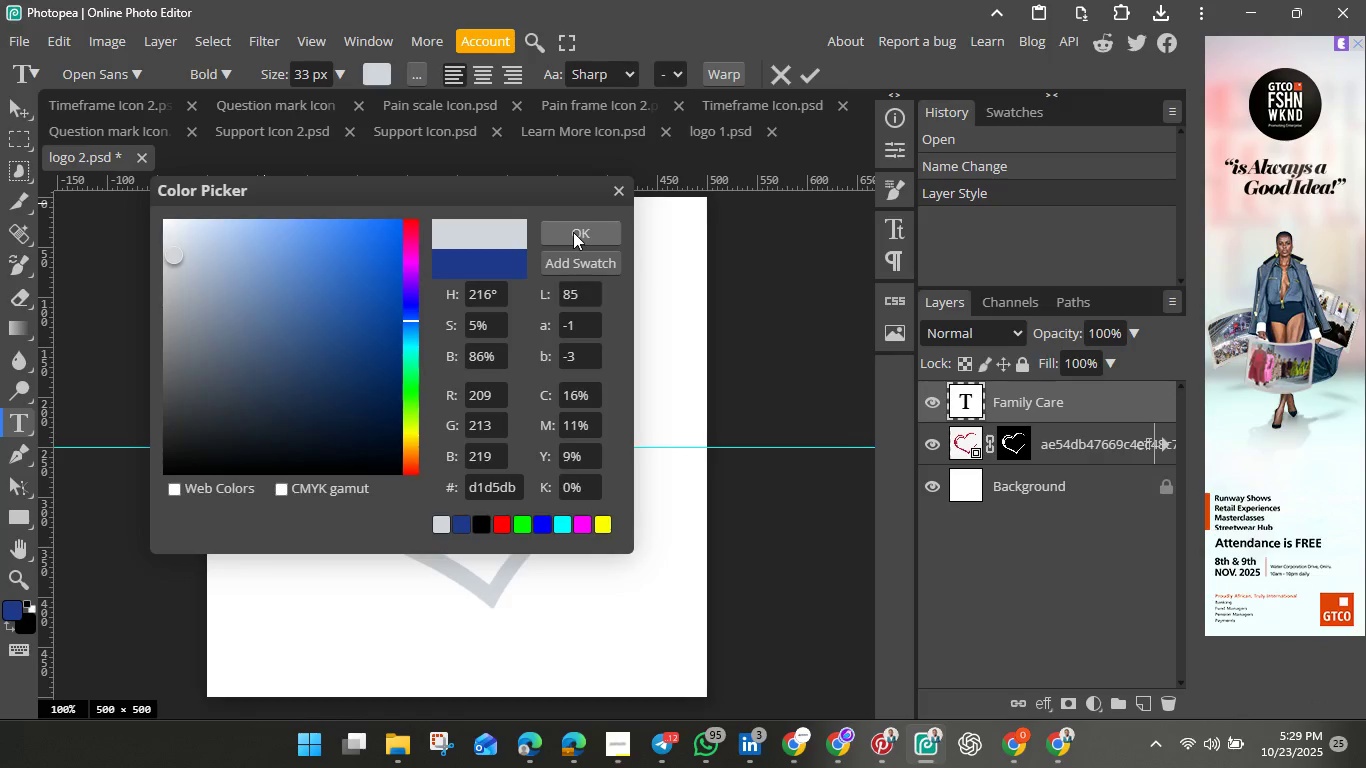 
left_click([573, 232])
 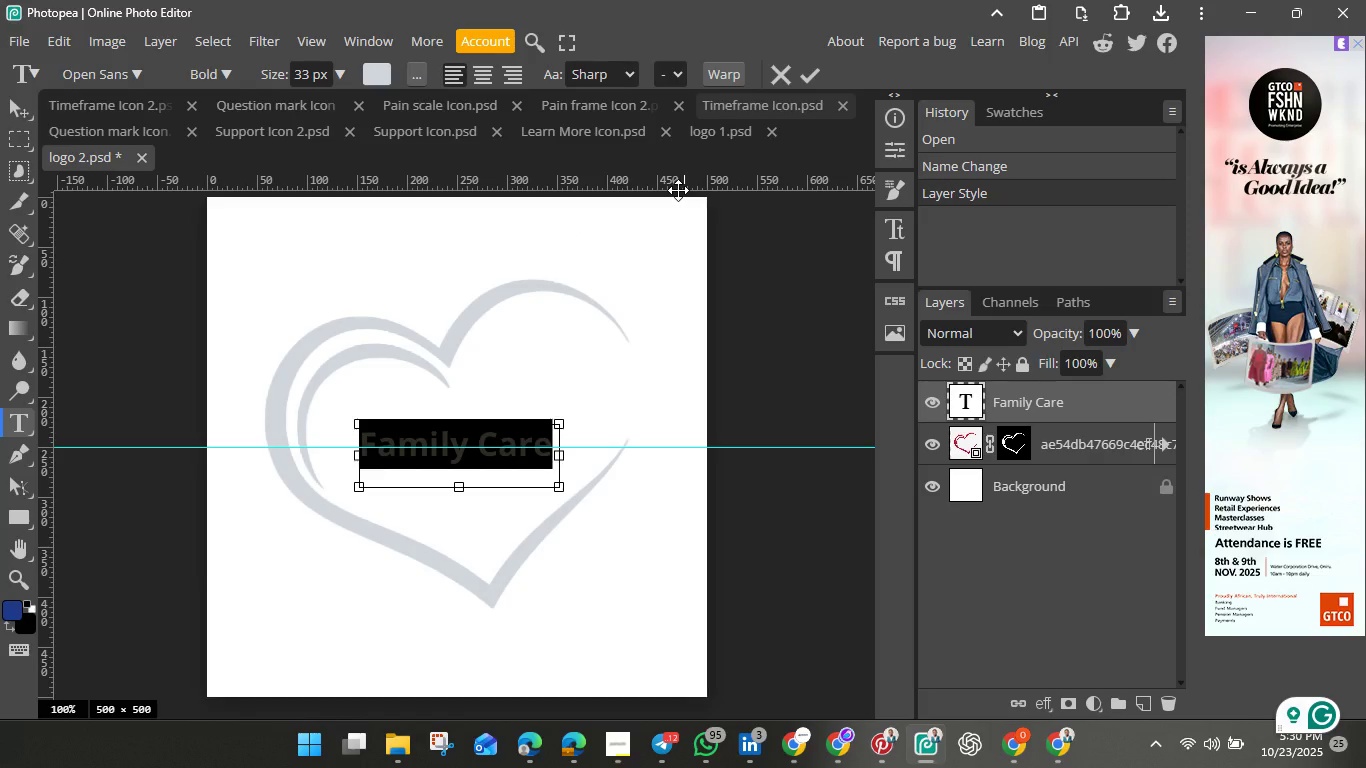 
left_click([808, 67])
 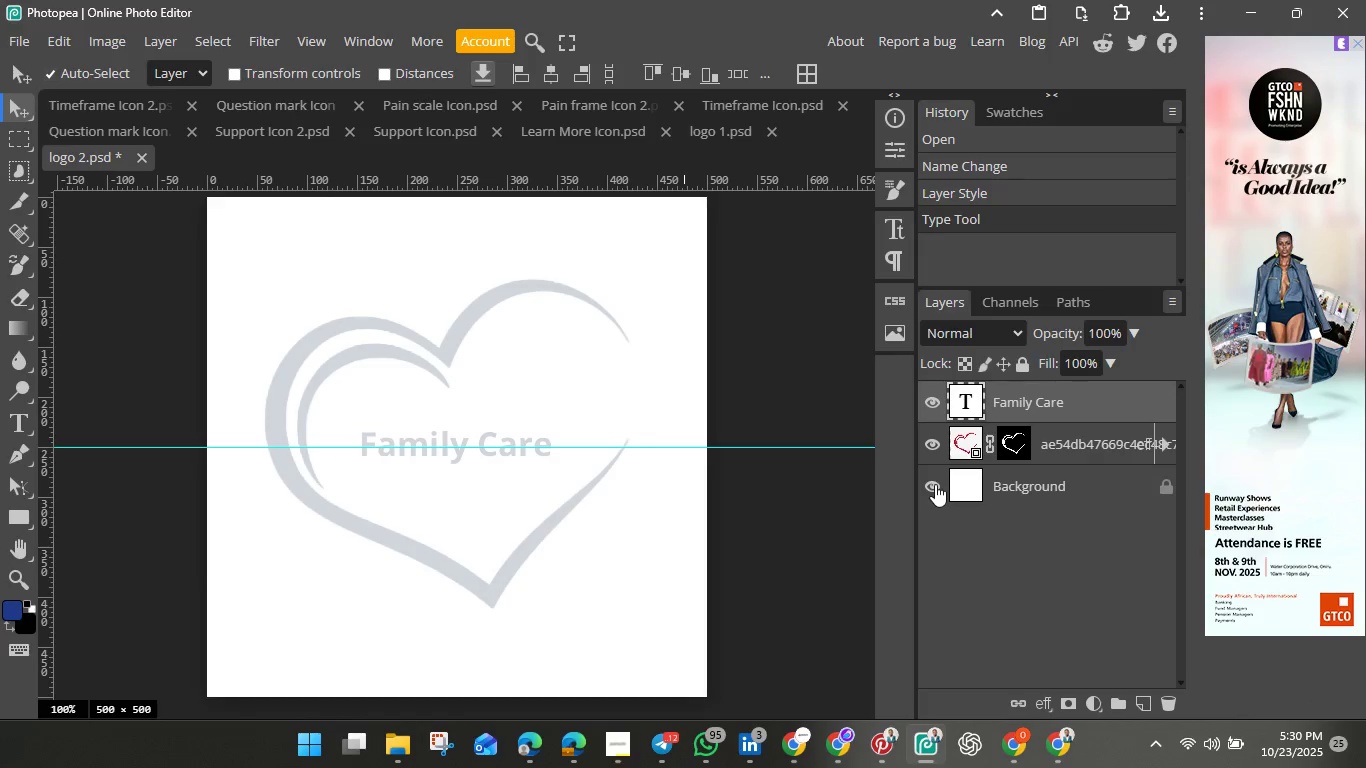 
left_click([935, 484])
 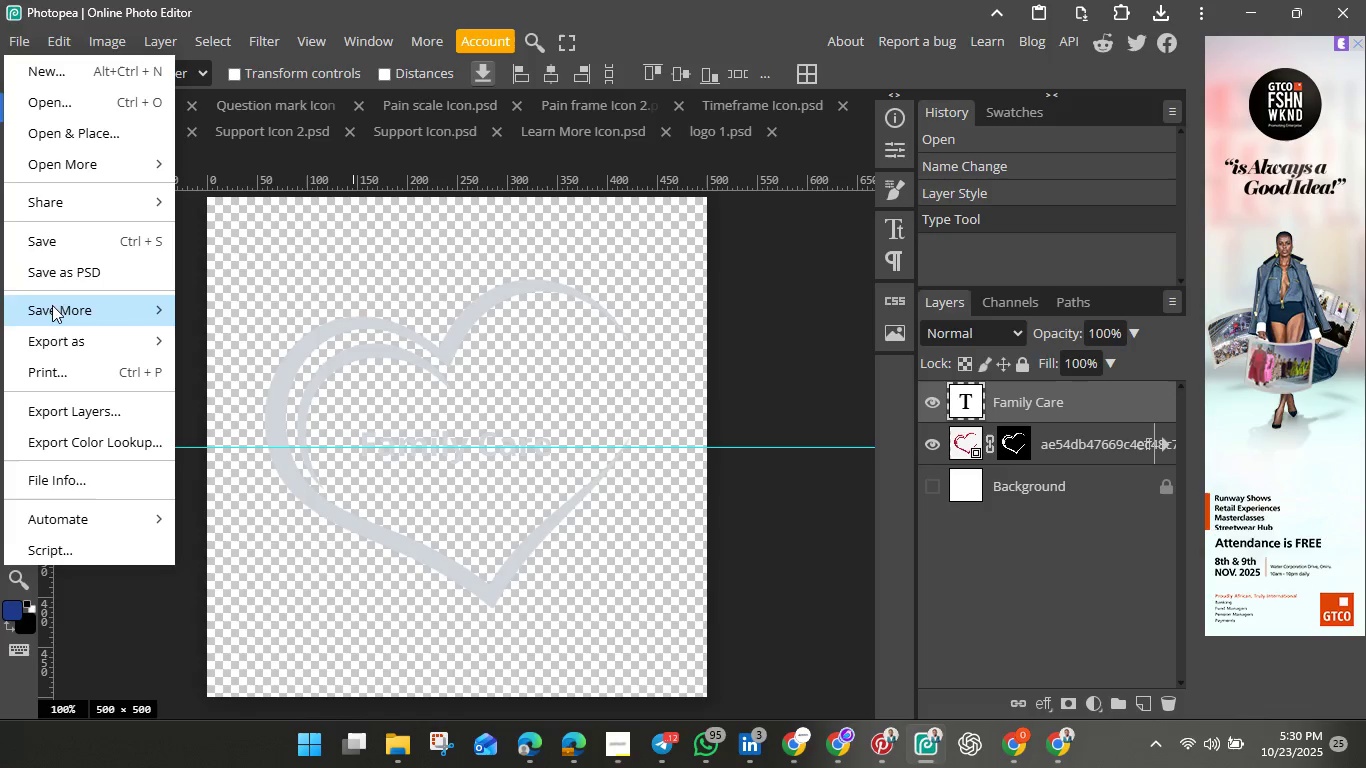 
wait(6.12)
 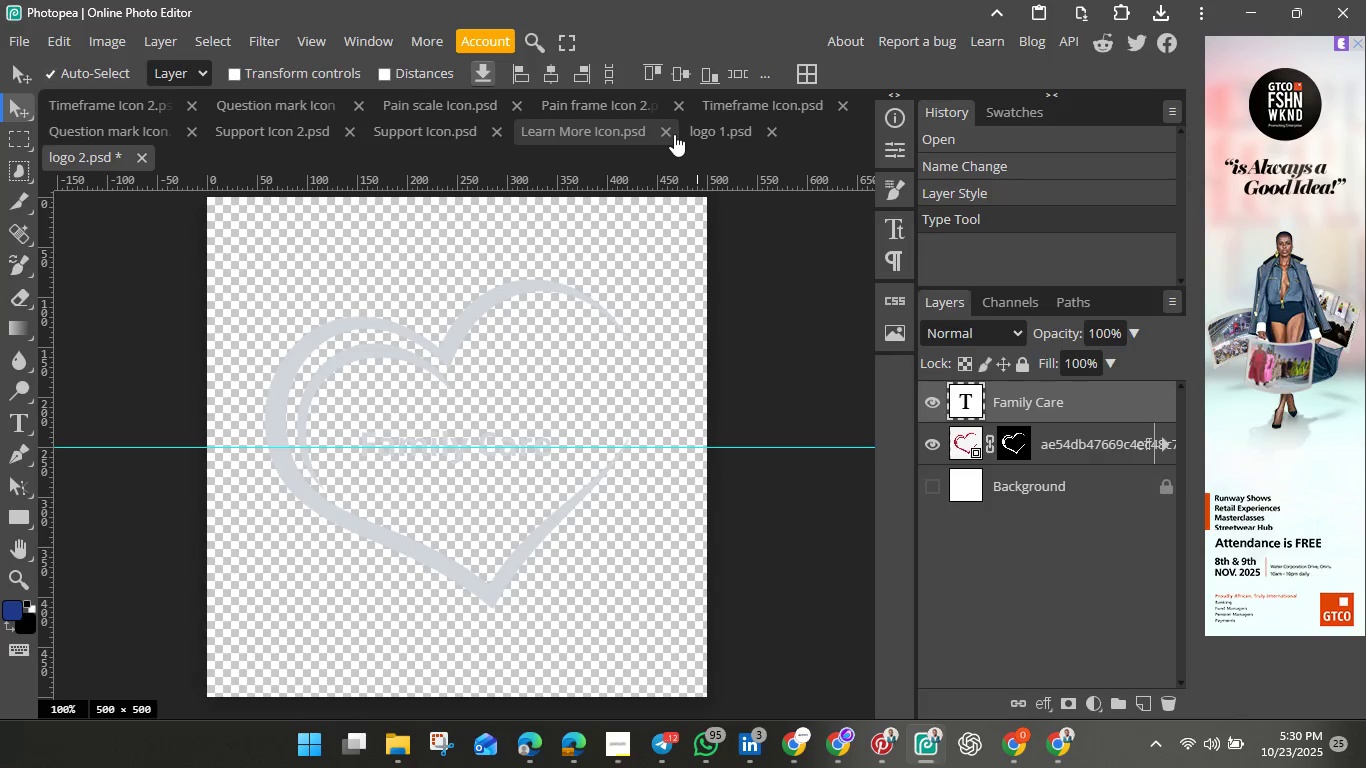 
left_click([53, 274])
 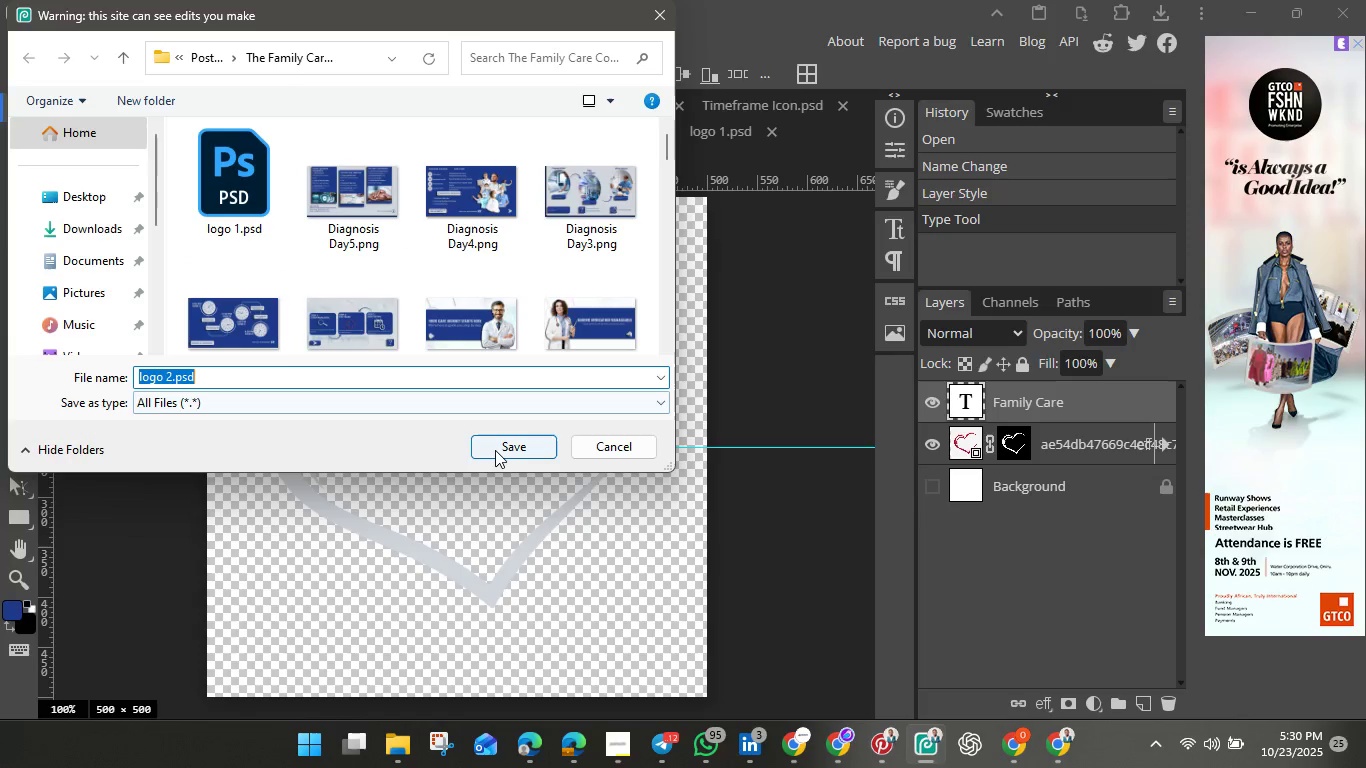 
left_click([499, 446])
 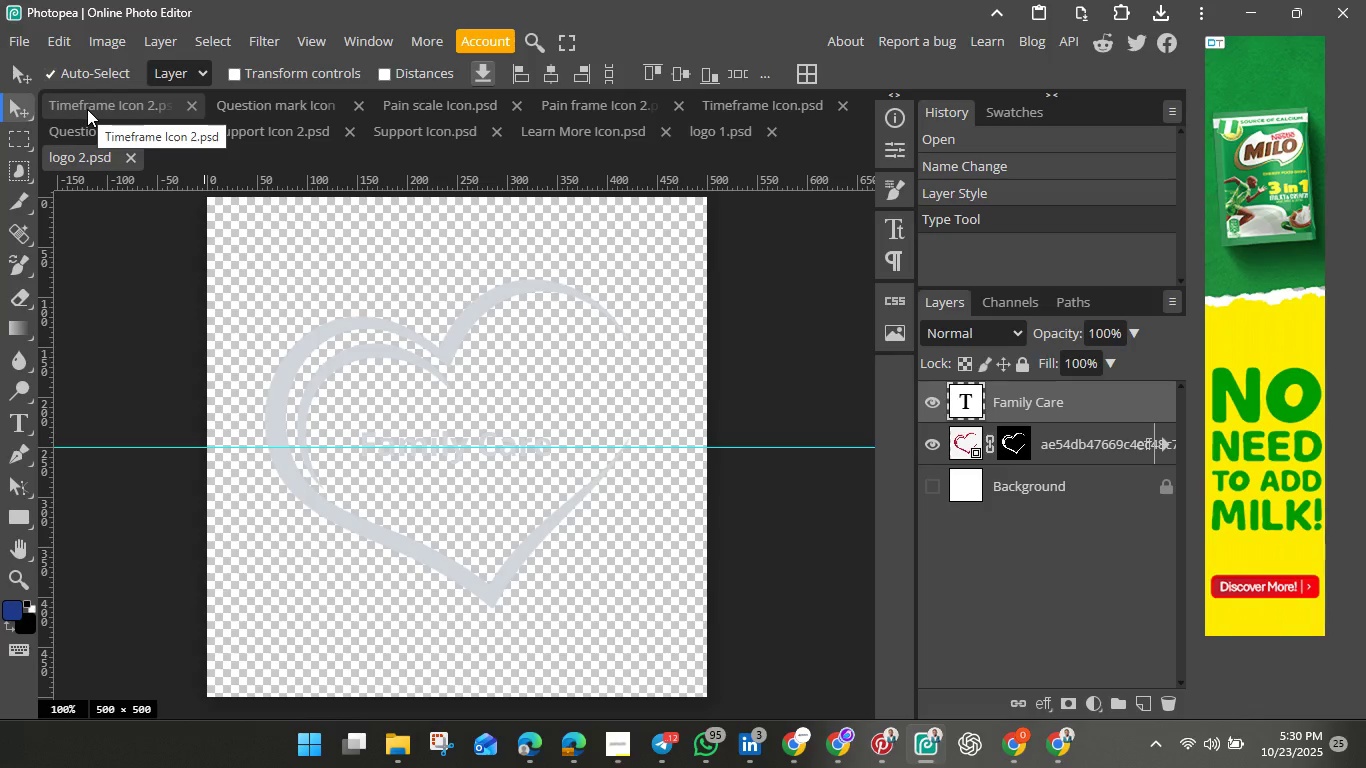 
wait(6.72)
 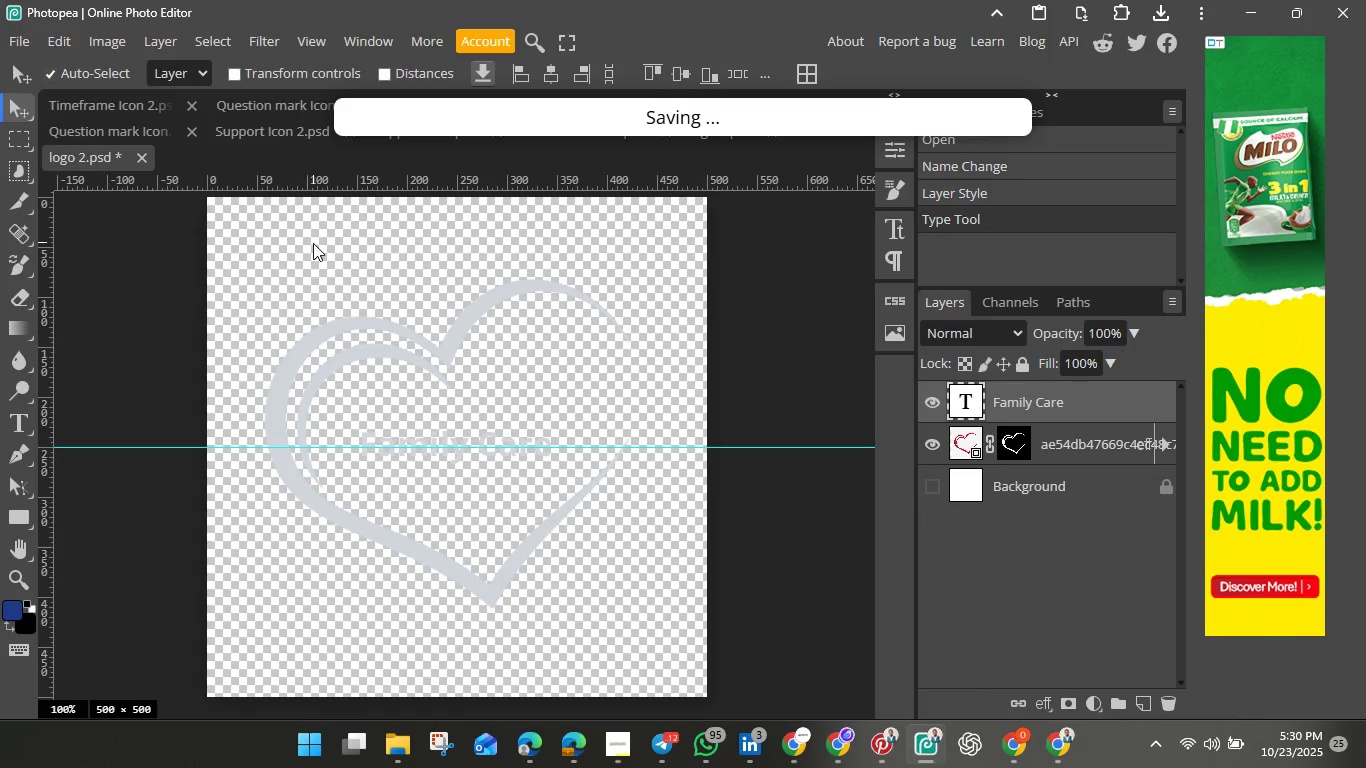 
left_click([87, 109])
 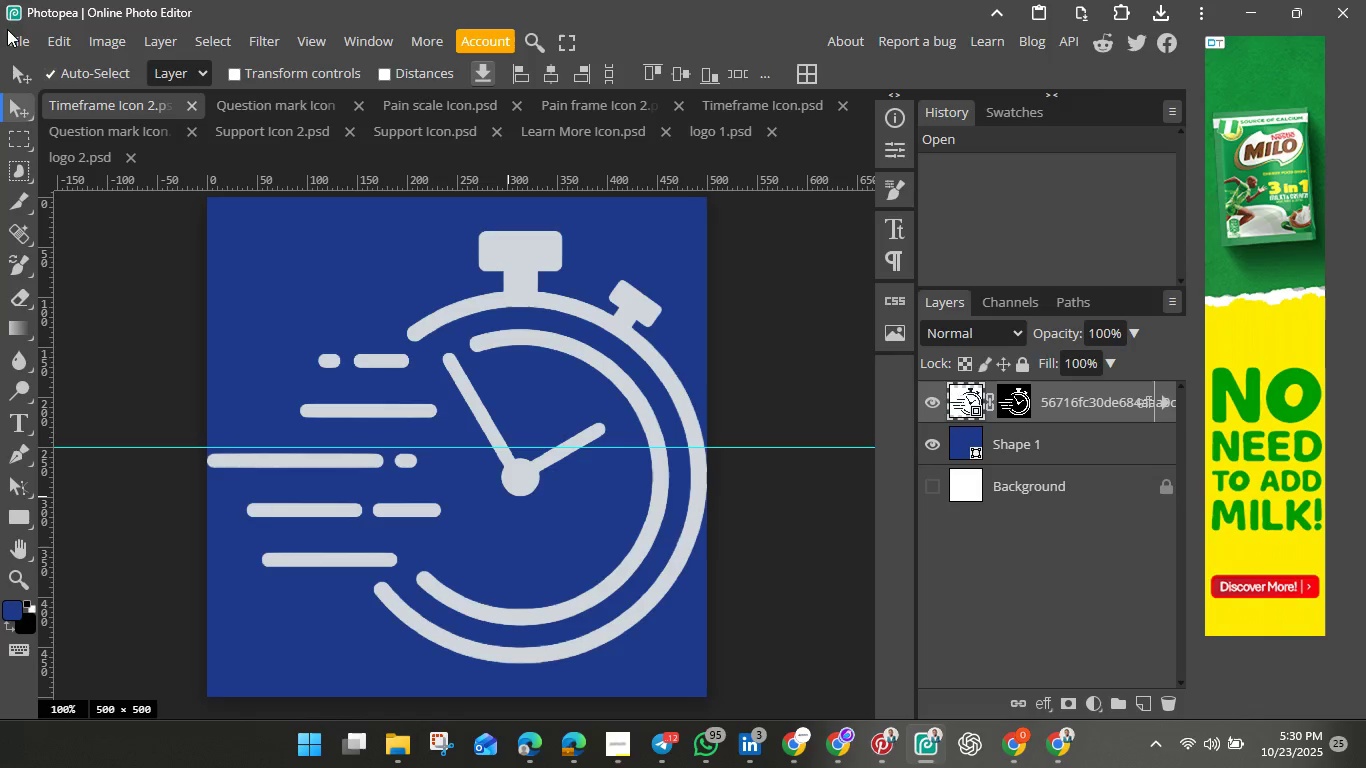 
left_click([7, 29])
 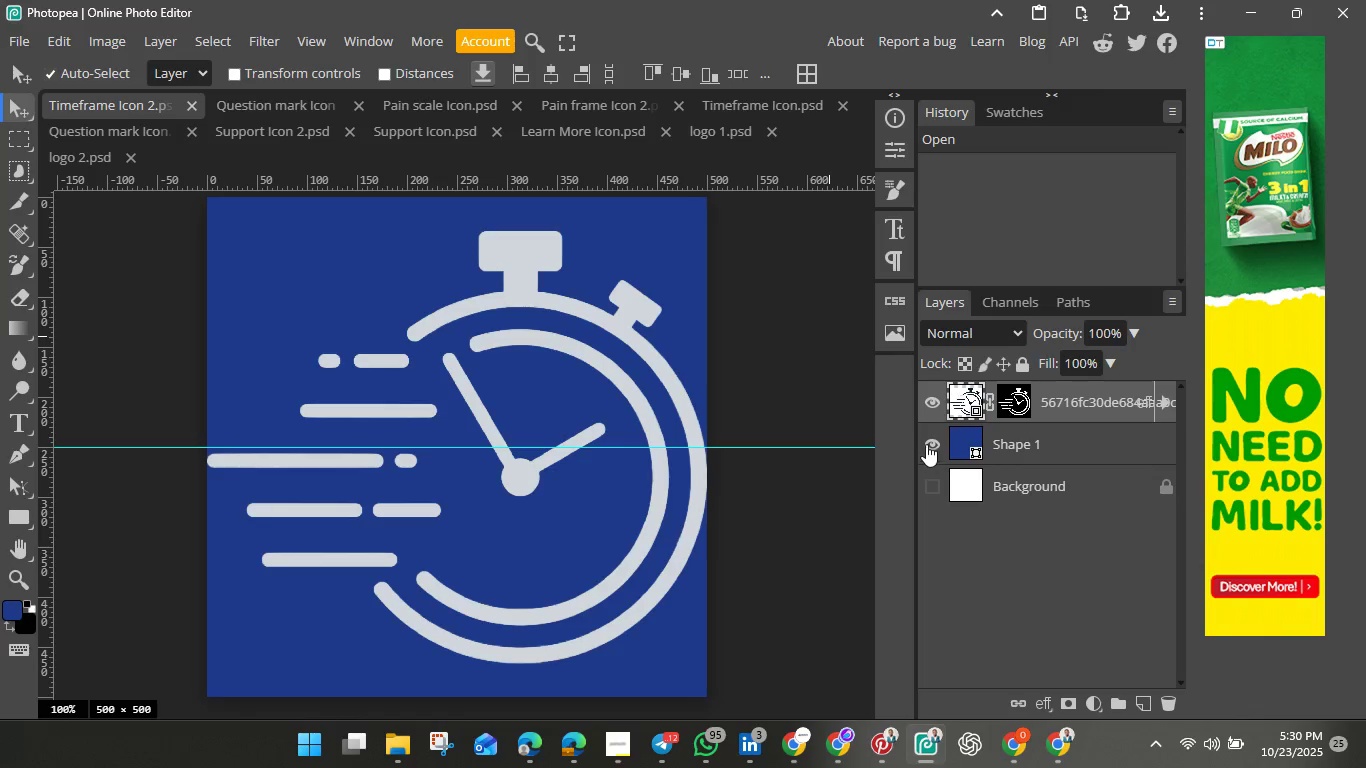 
wait(7.35)
 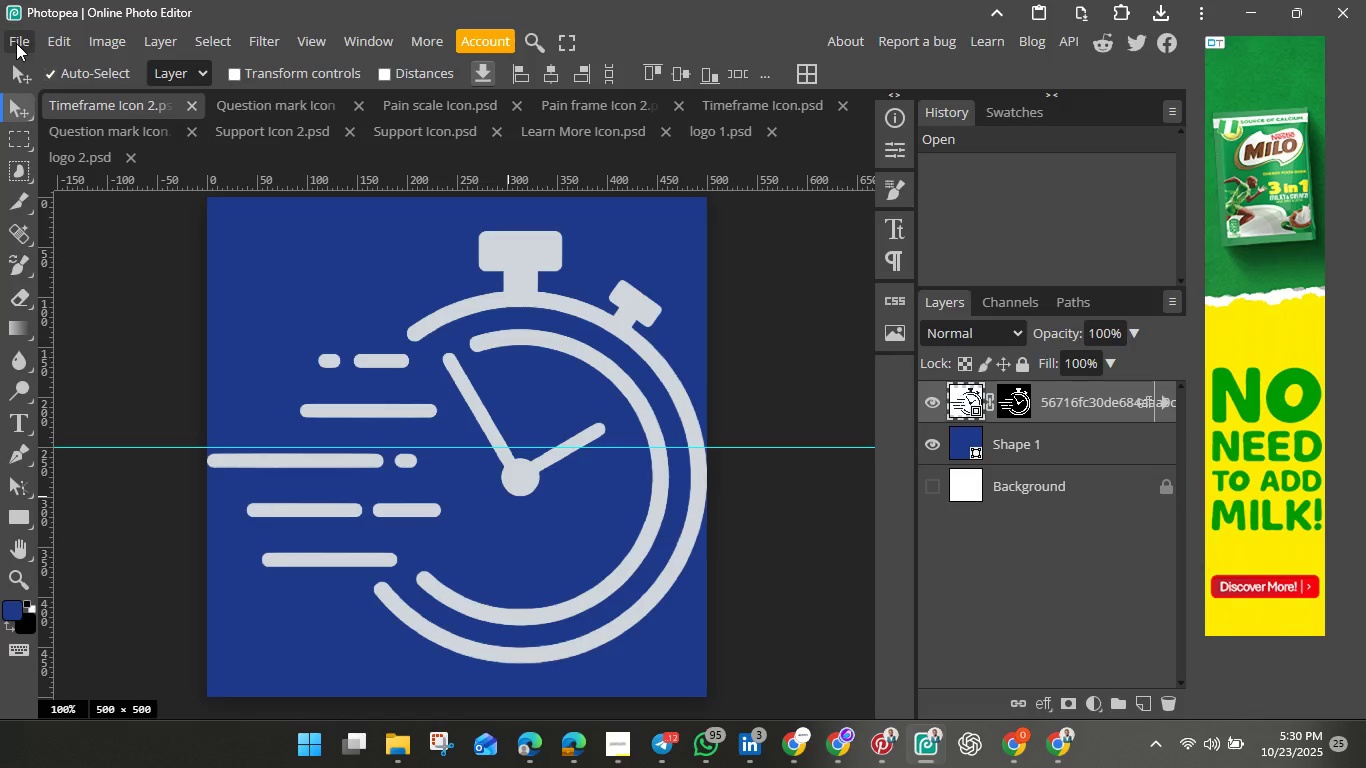 
left_click([930, 444])
 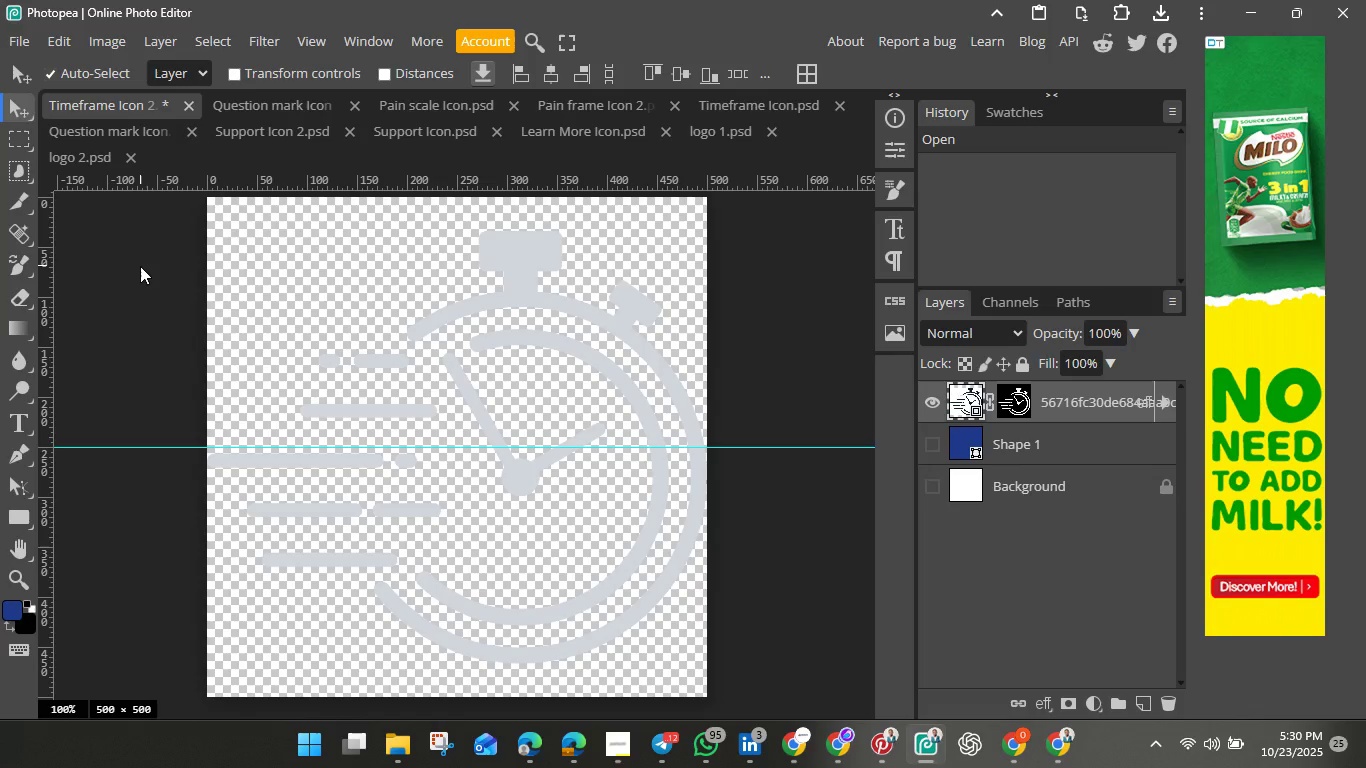 
wait(7.72)
 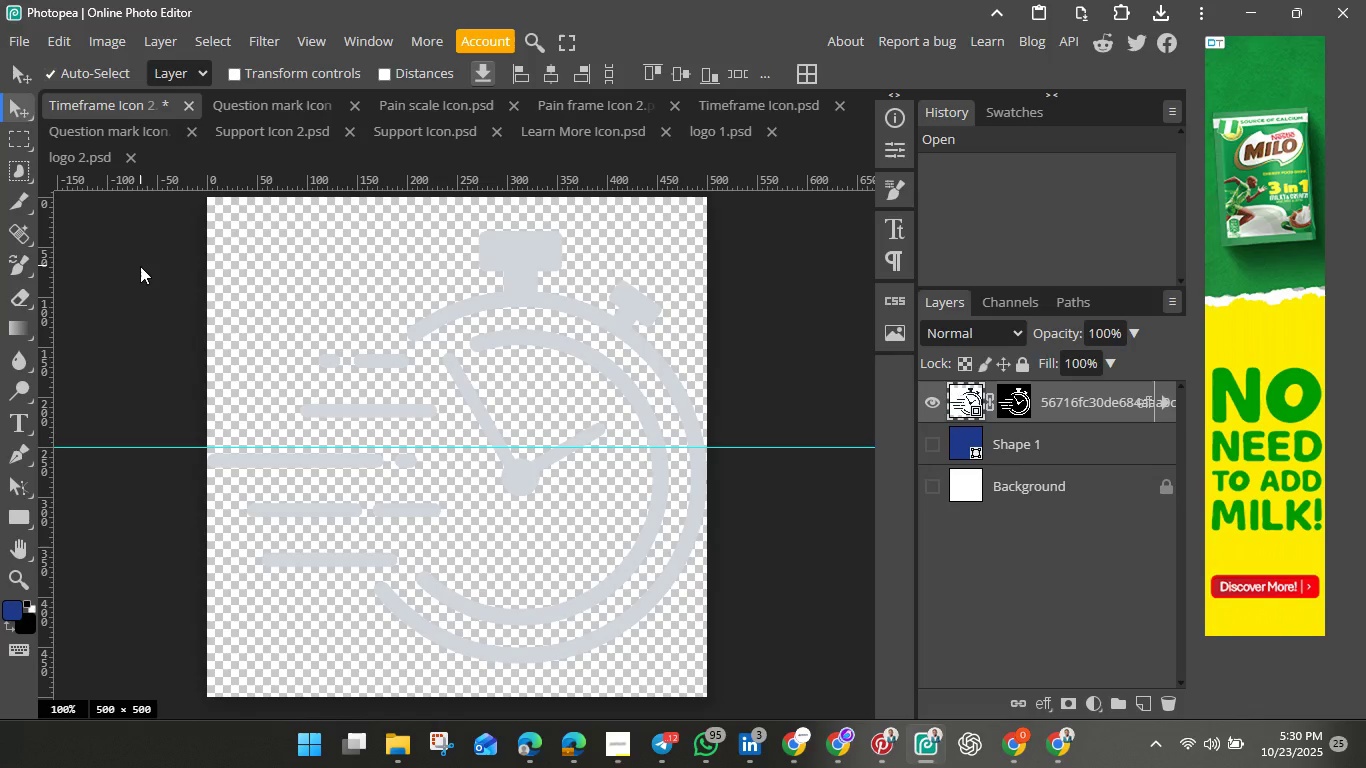 
left_click_drag(start_coordinate=[513, 299], to_coordinate=[496, 298])
 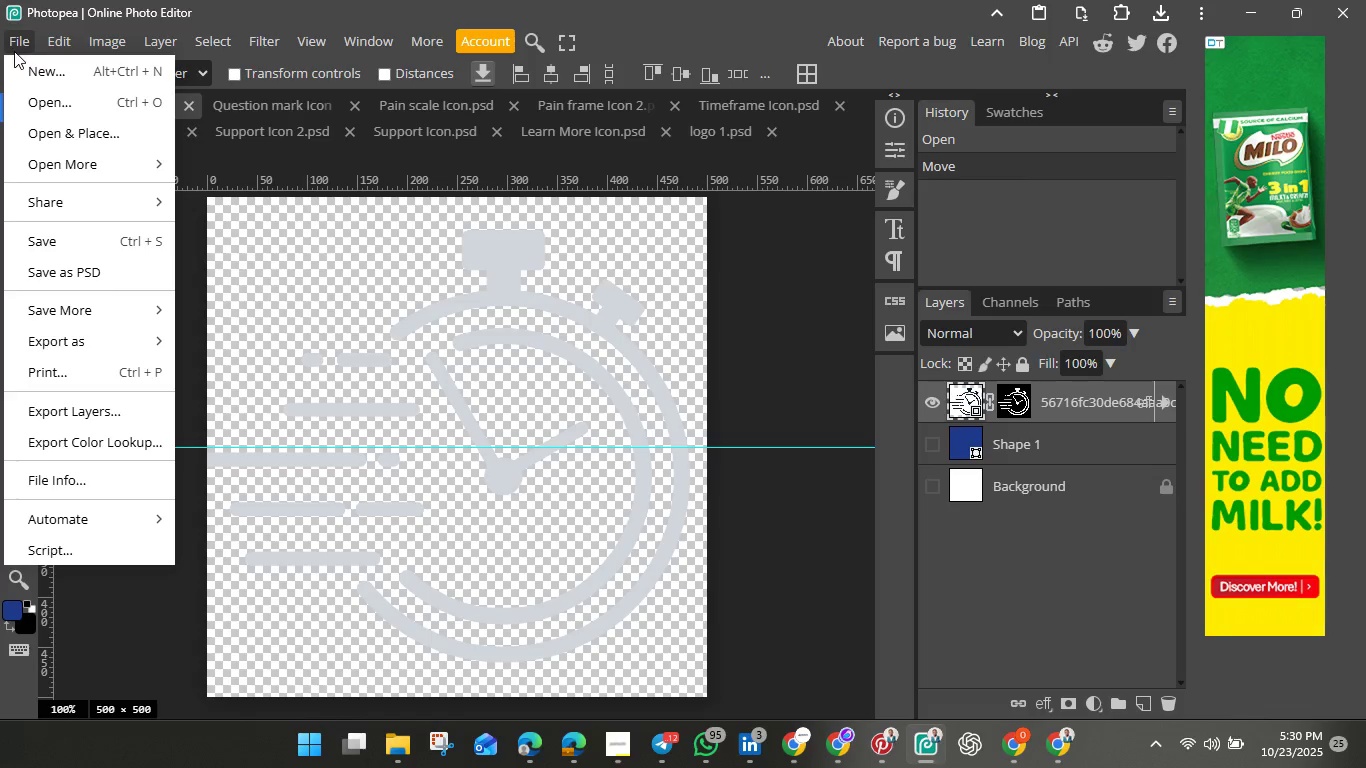 
left_click([14, 51])
 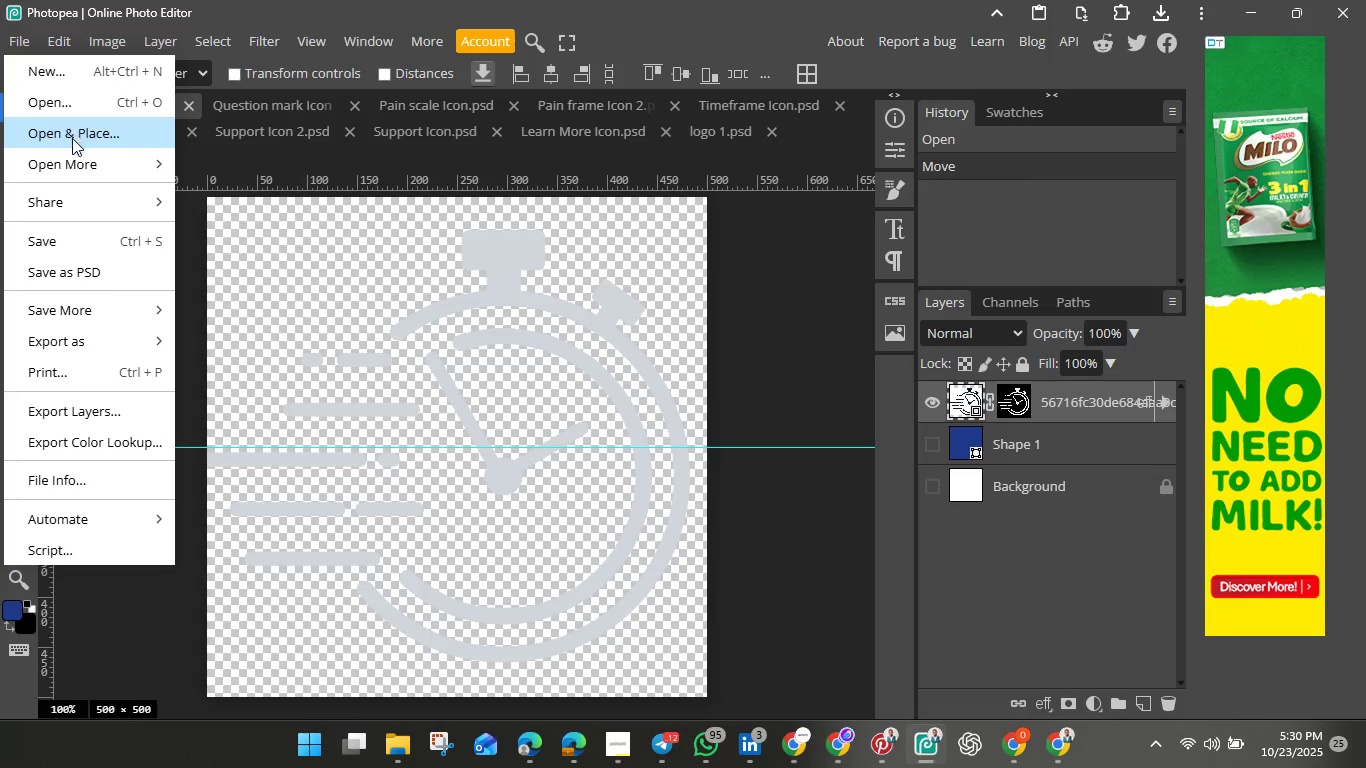 
wait(10.59)
 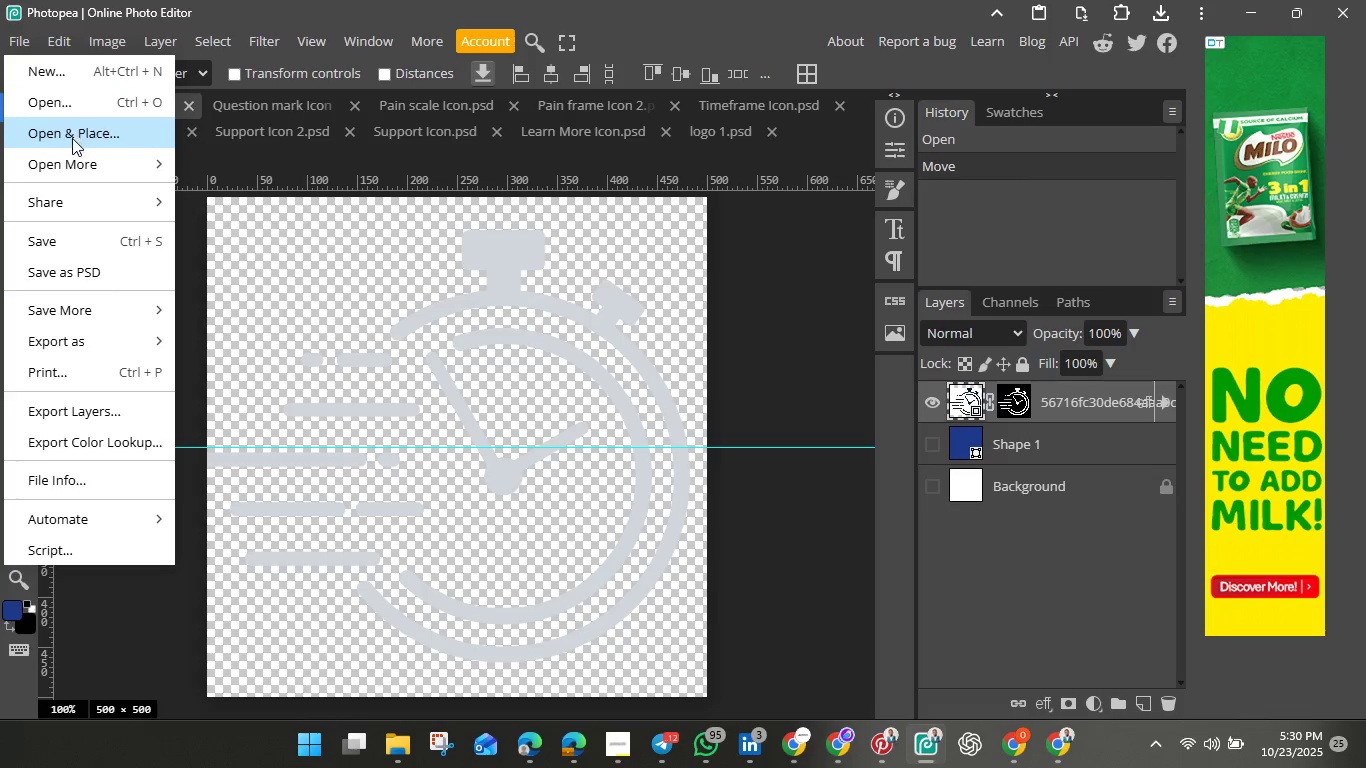 
left_click([56, 347])
 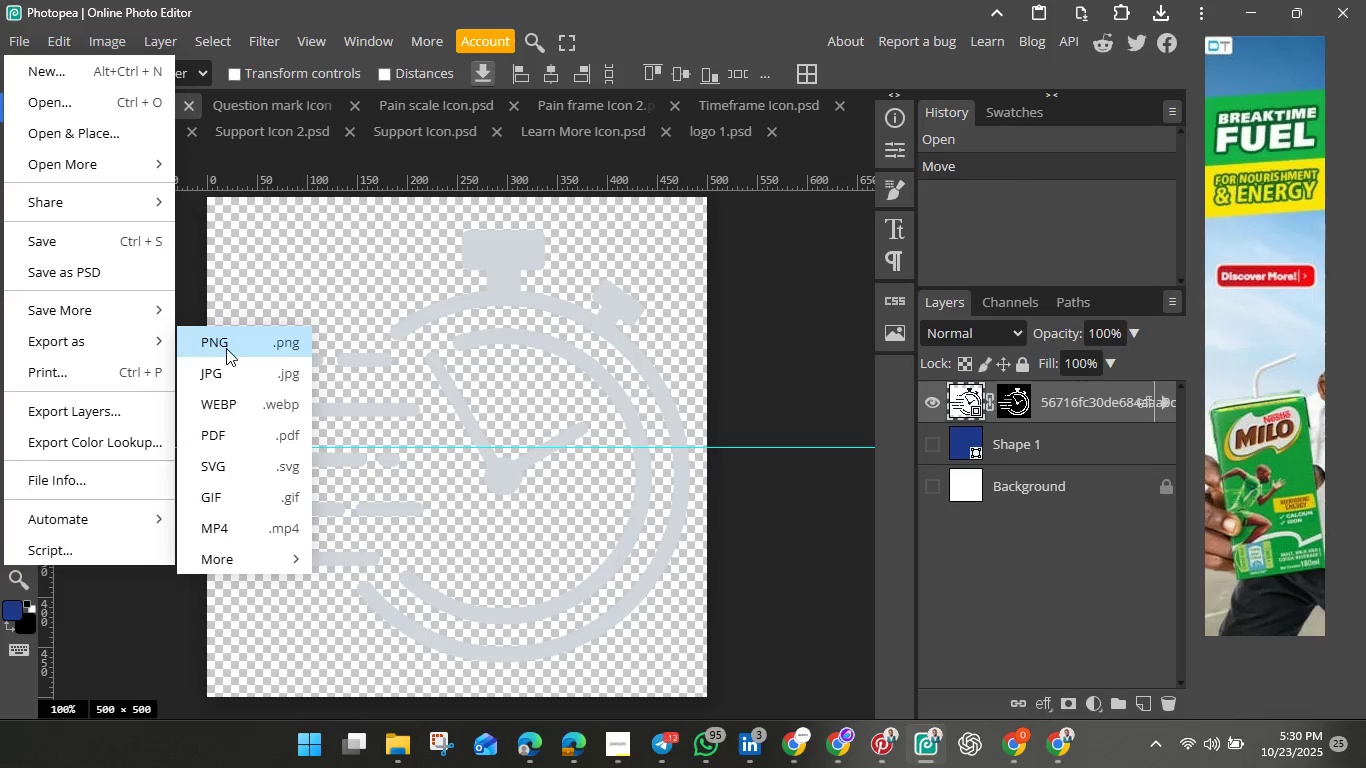 
wait(5.46)
 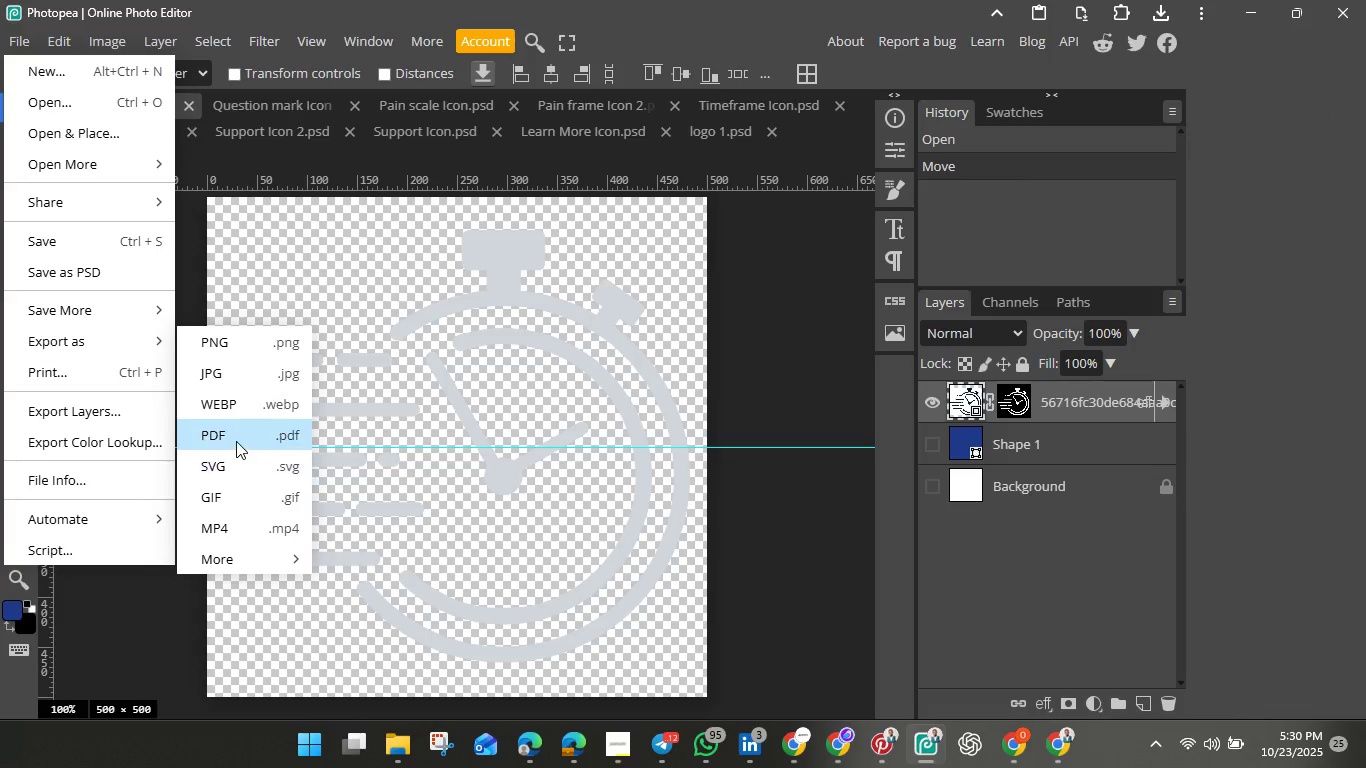 
left_click([226, 347])
 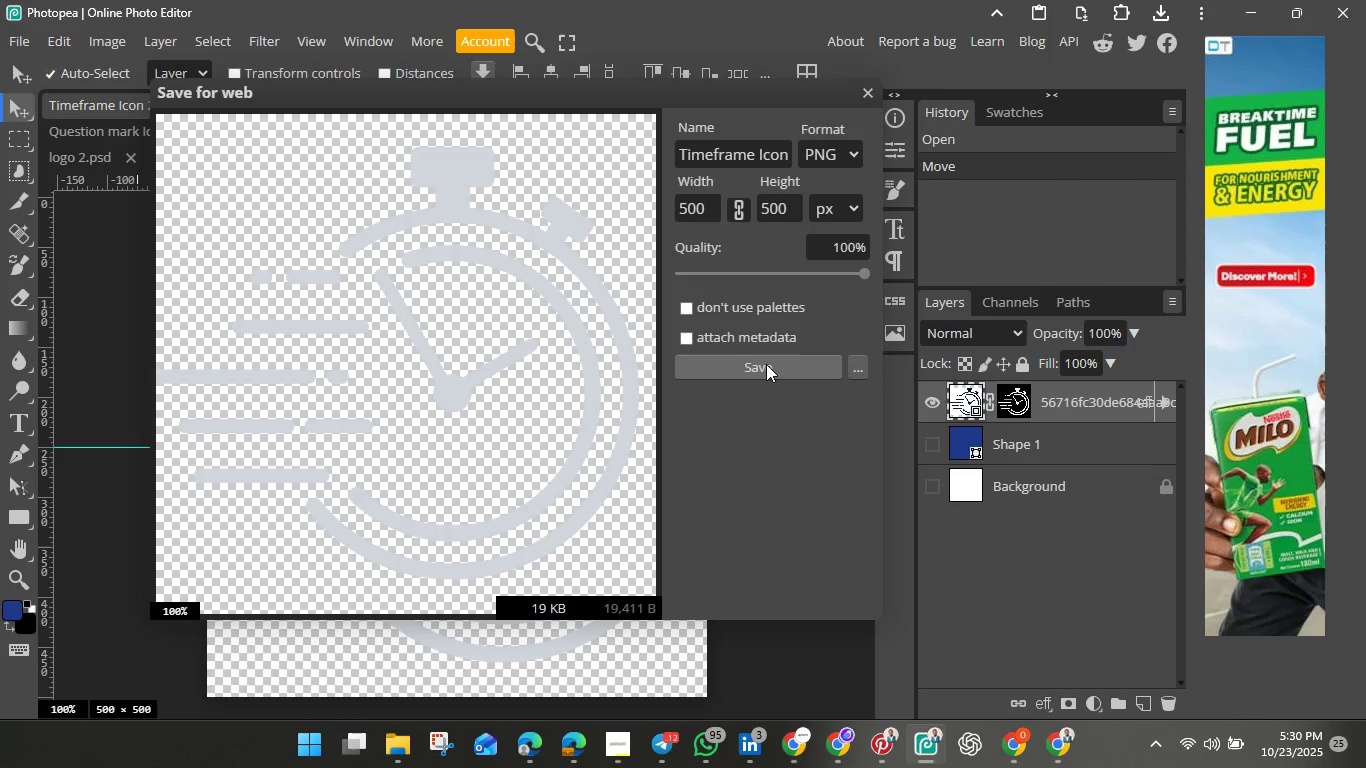 
left_click([766, 364])
 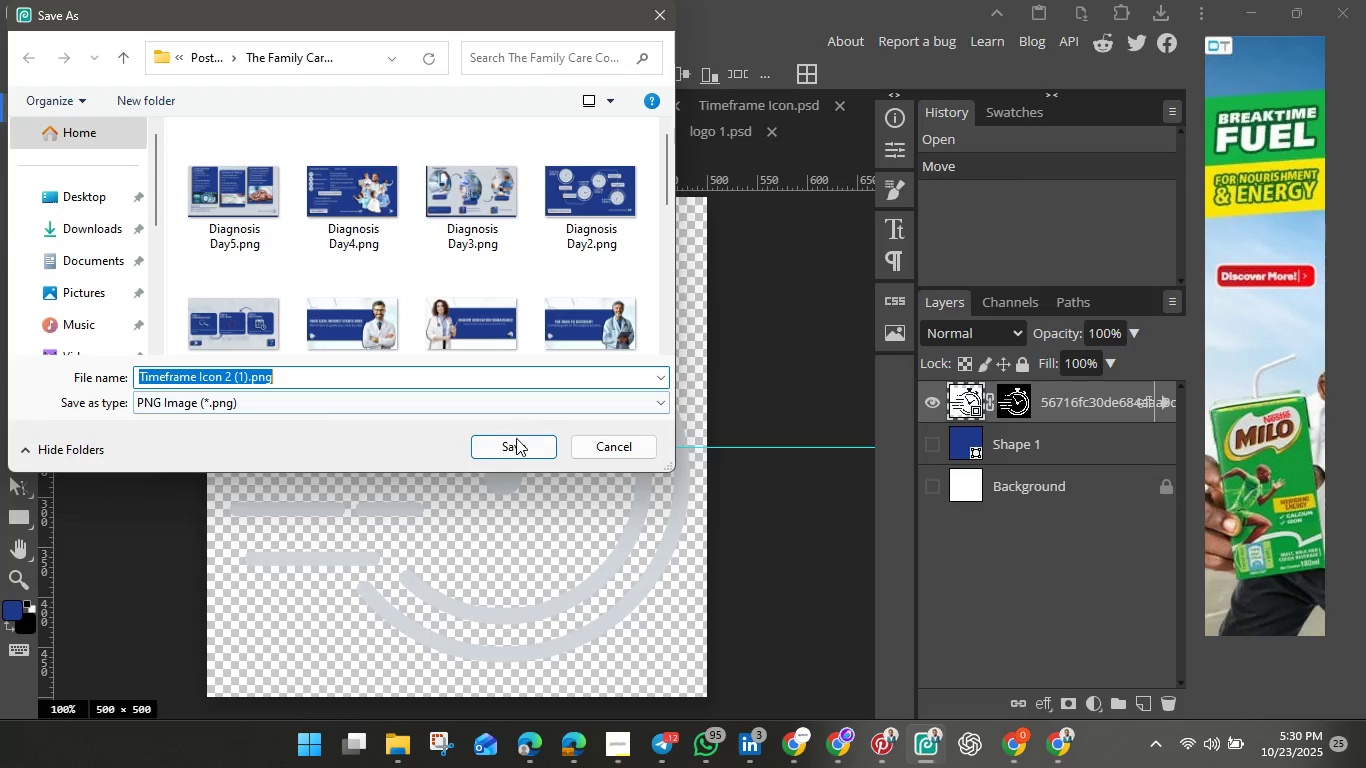 
left_click([520, 442])
 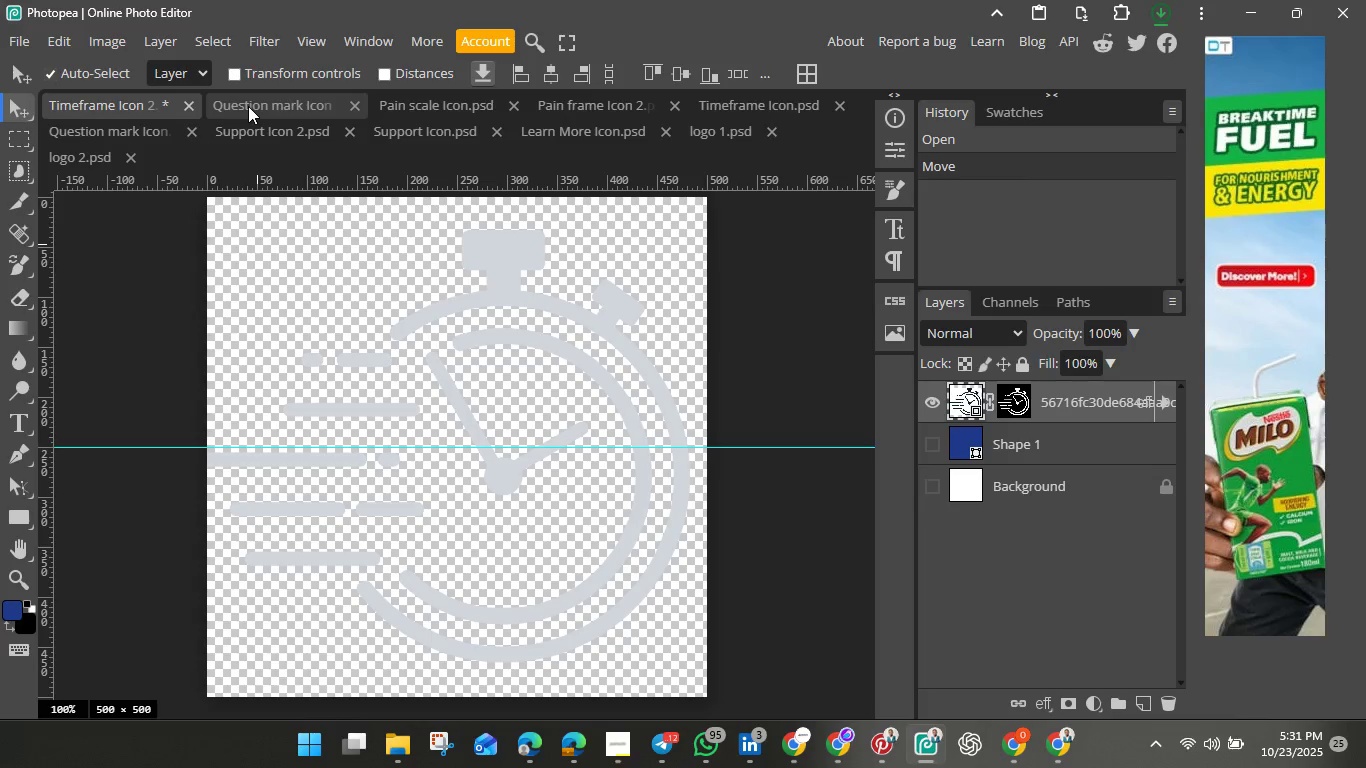 
left_click([248, 106])
 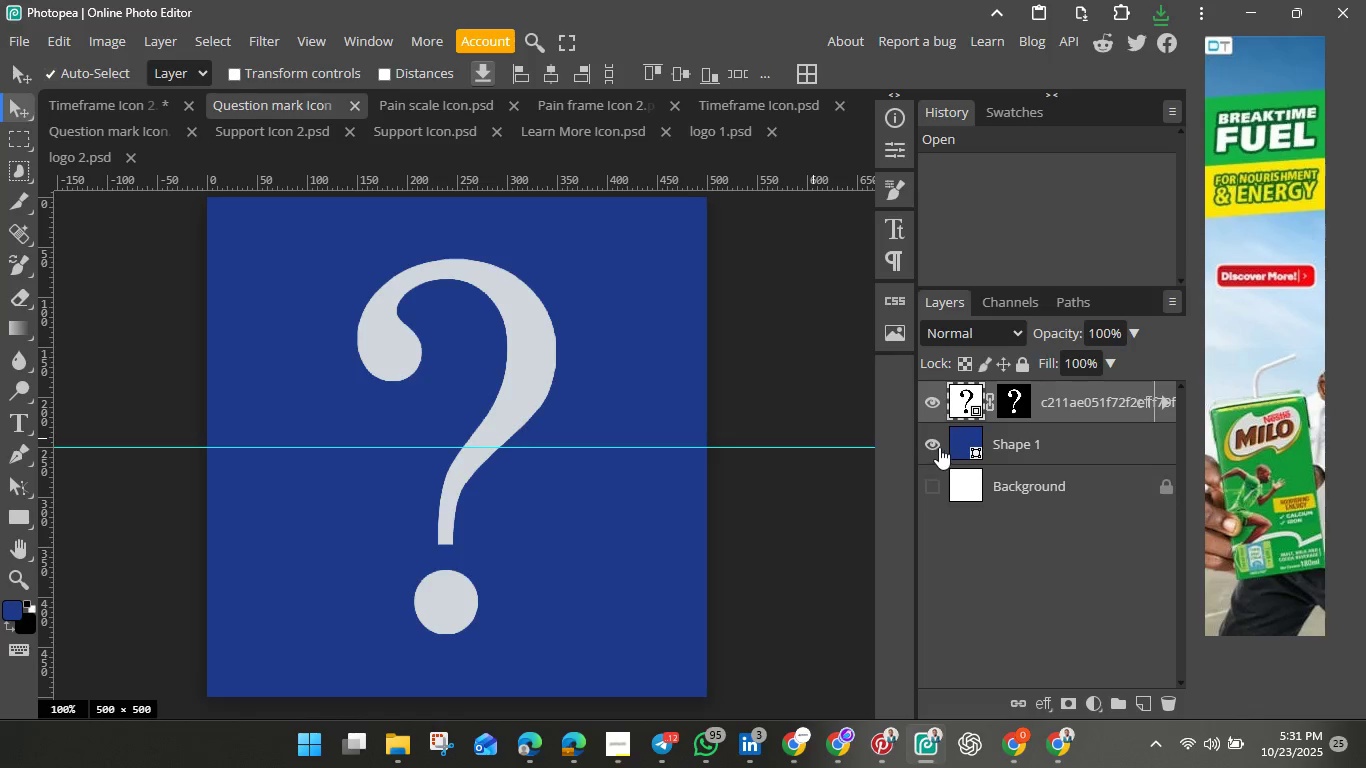 
left_click([934, 444])
 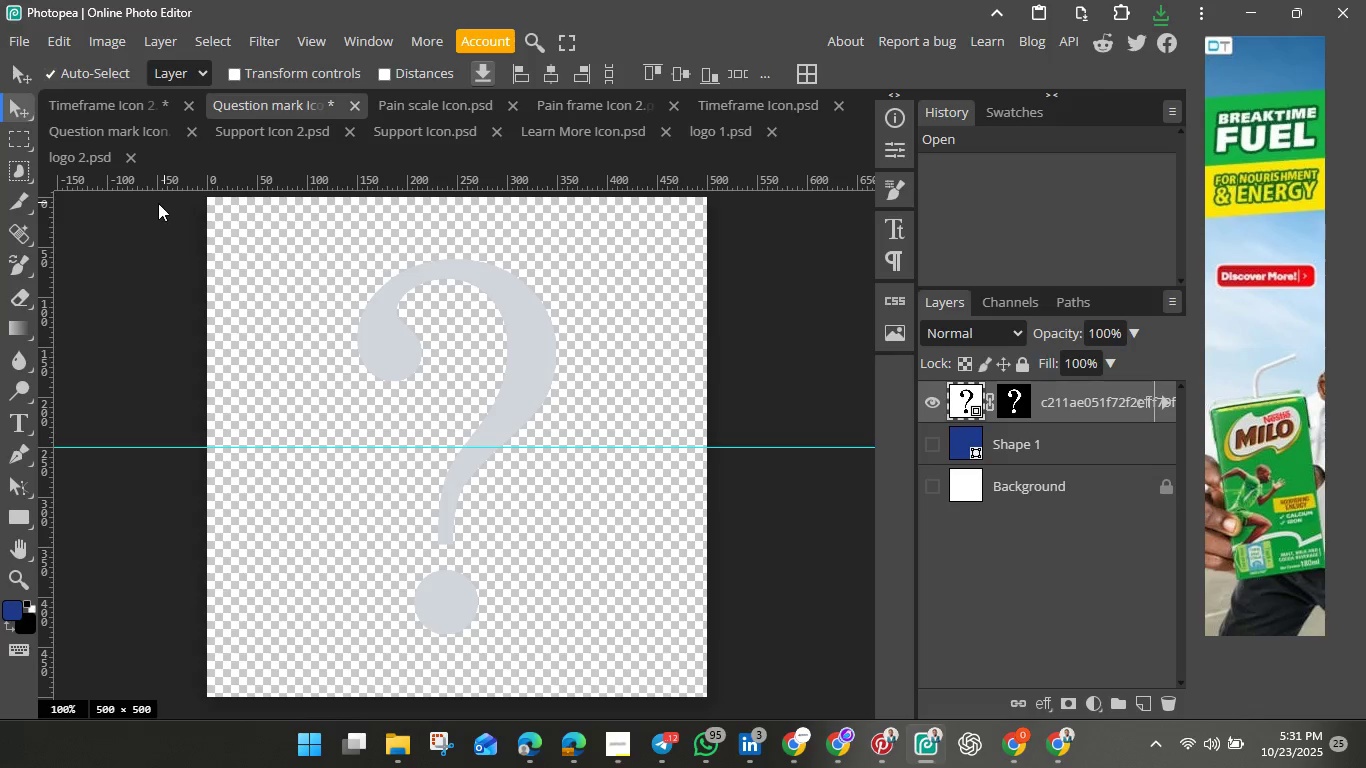 
wait(6.06)
 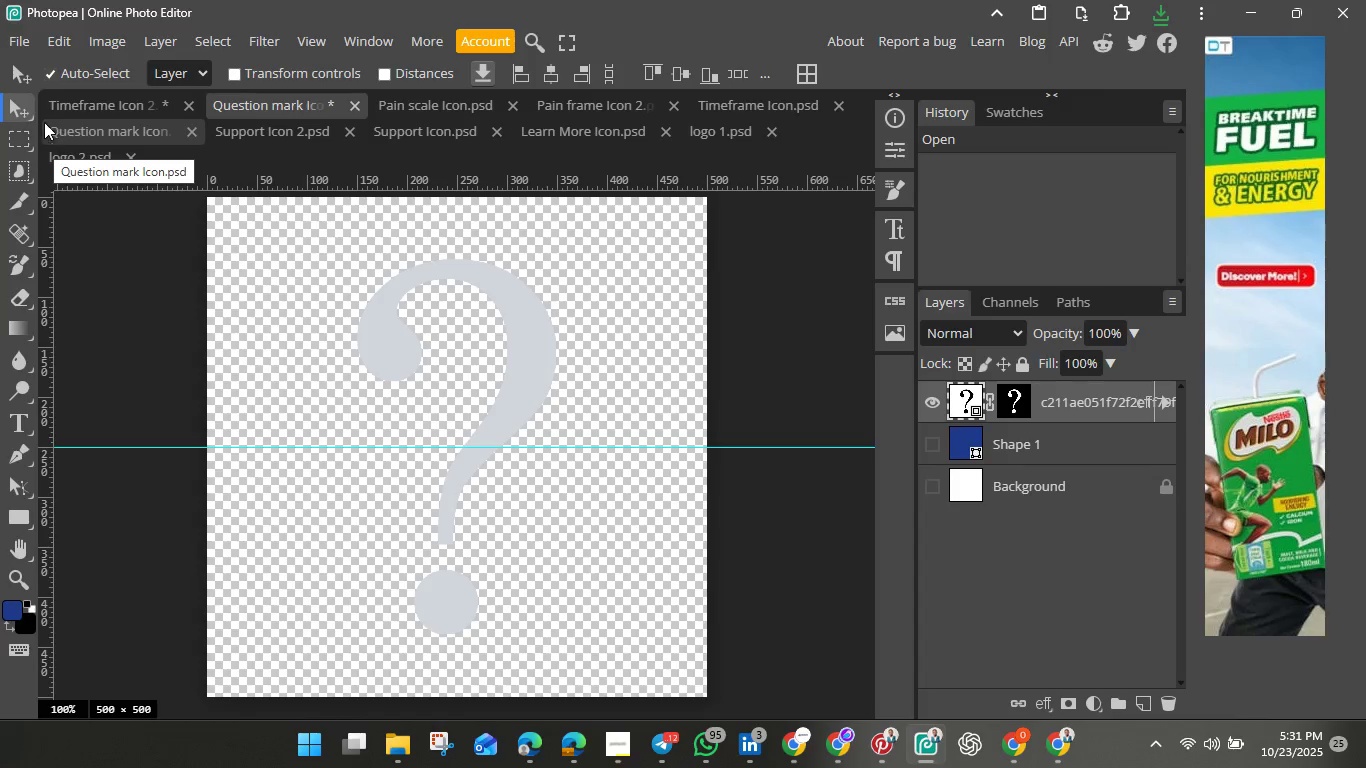 
left_click([16, 36])
 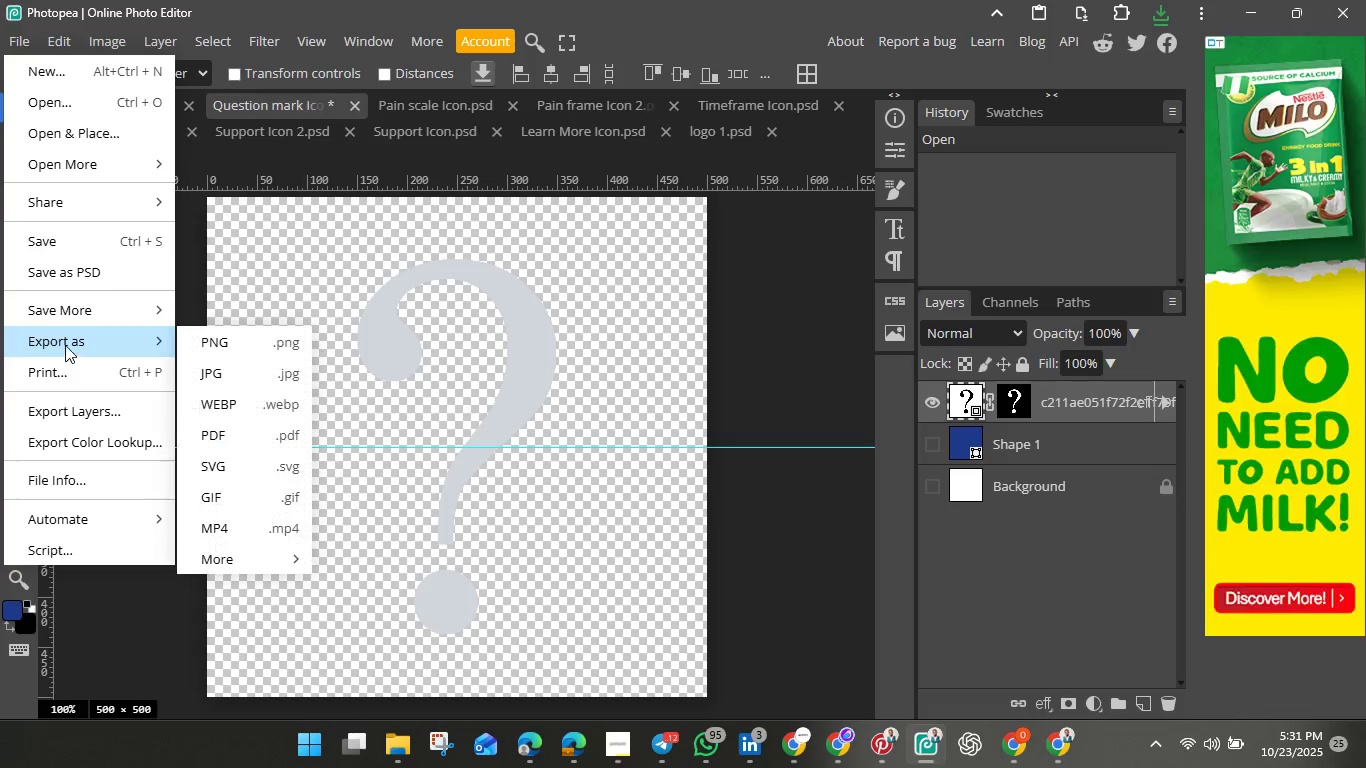 
left_click([65, 345])
 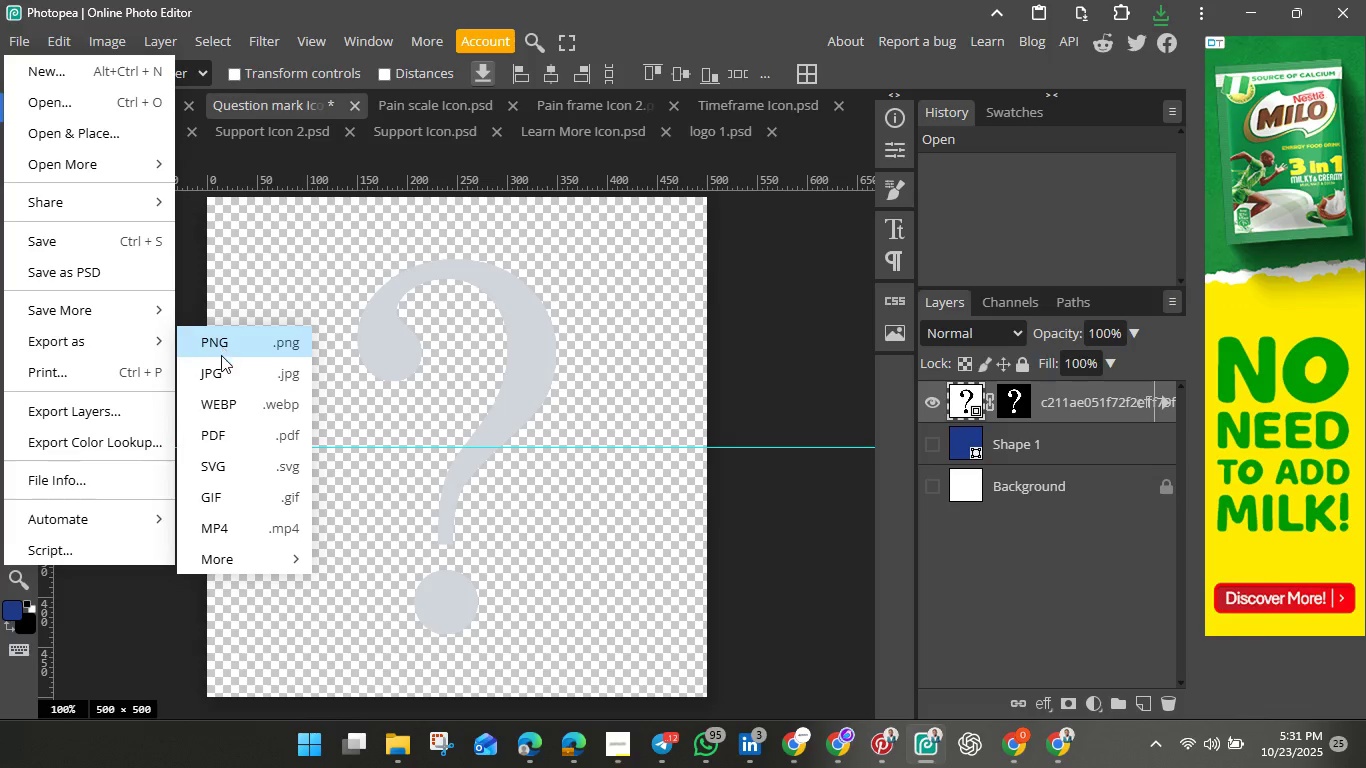 
wait(6.3)
 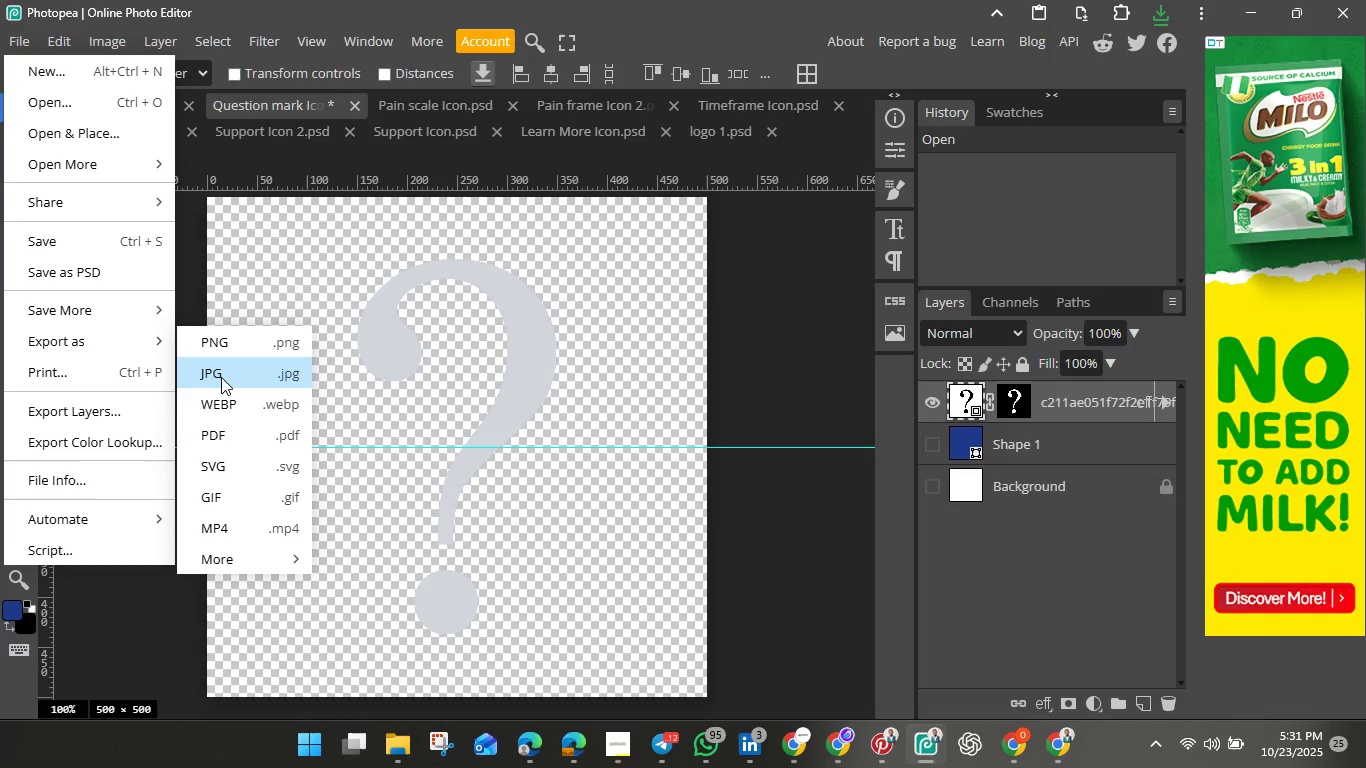 
left_click([225, 344])
 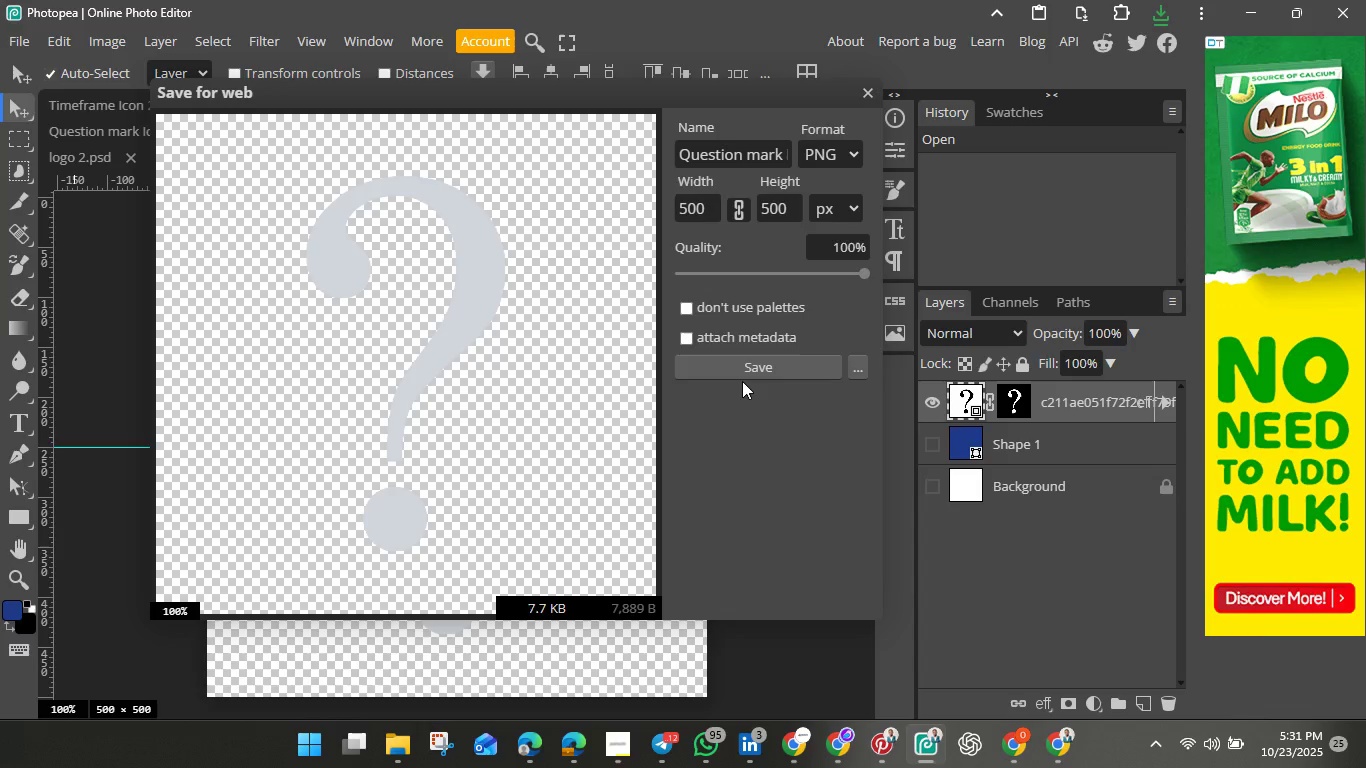 
left_click([742, 381])
 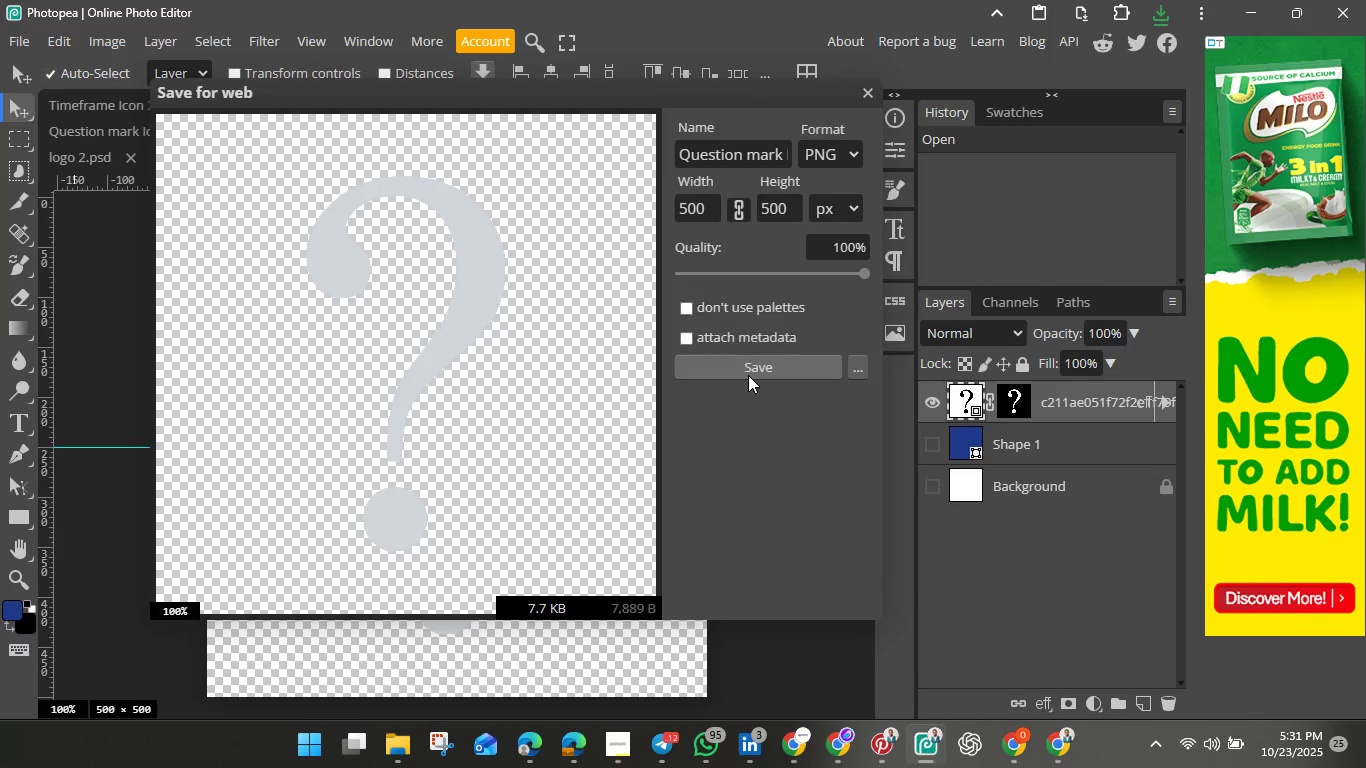 
left_click([748, 375])
 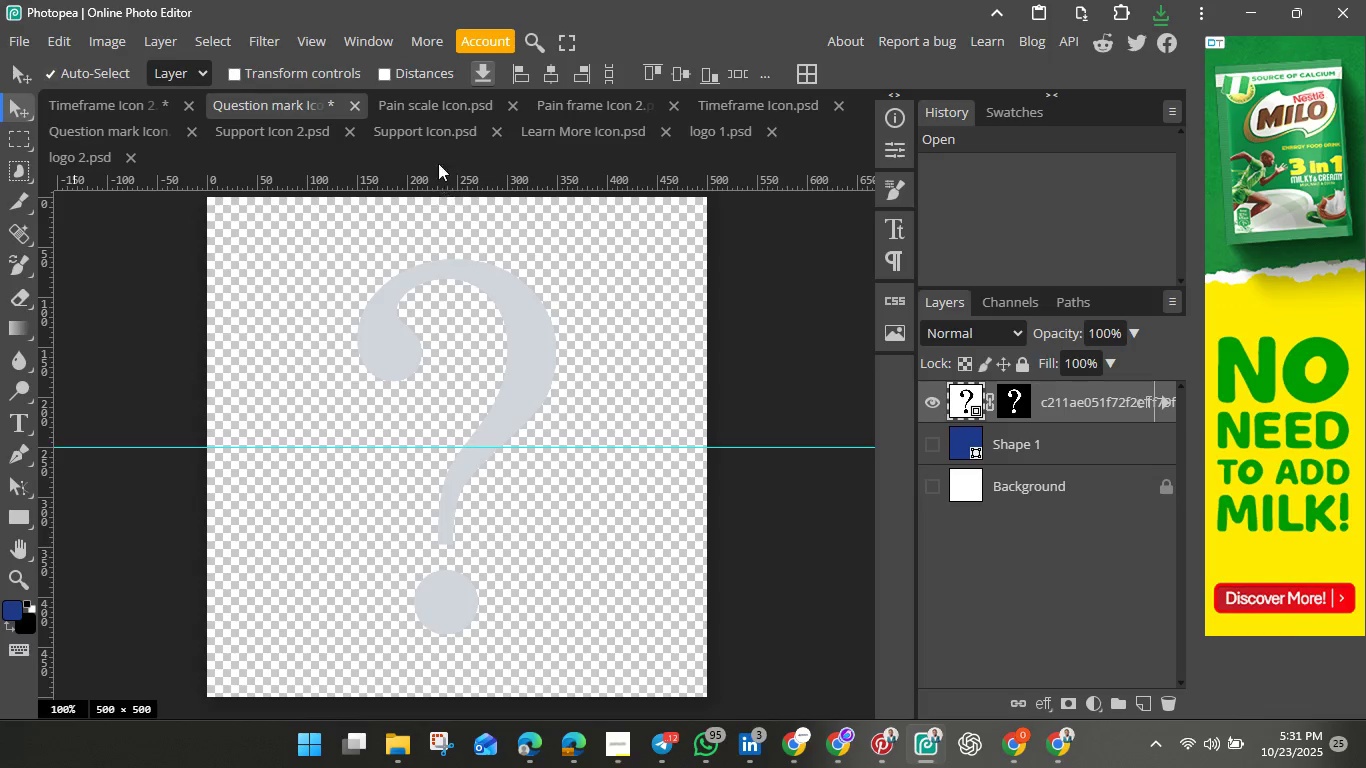 
left_click([435, 106])
 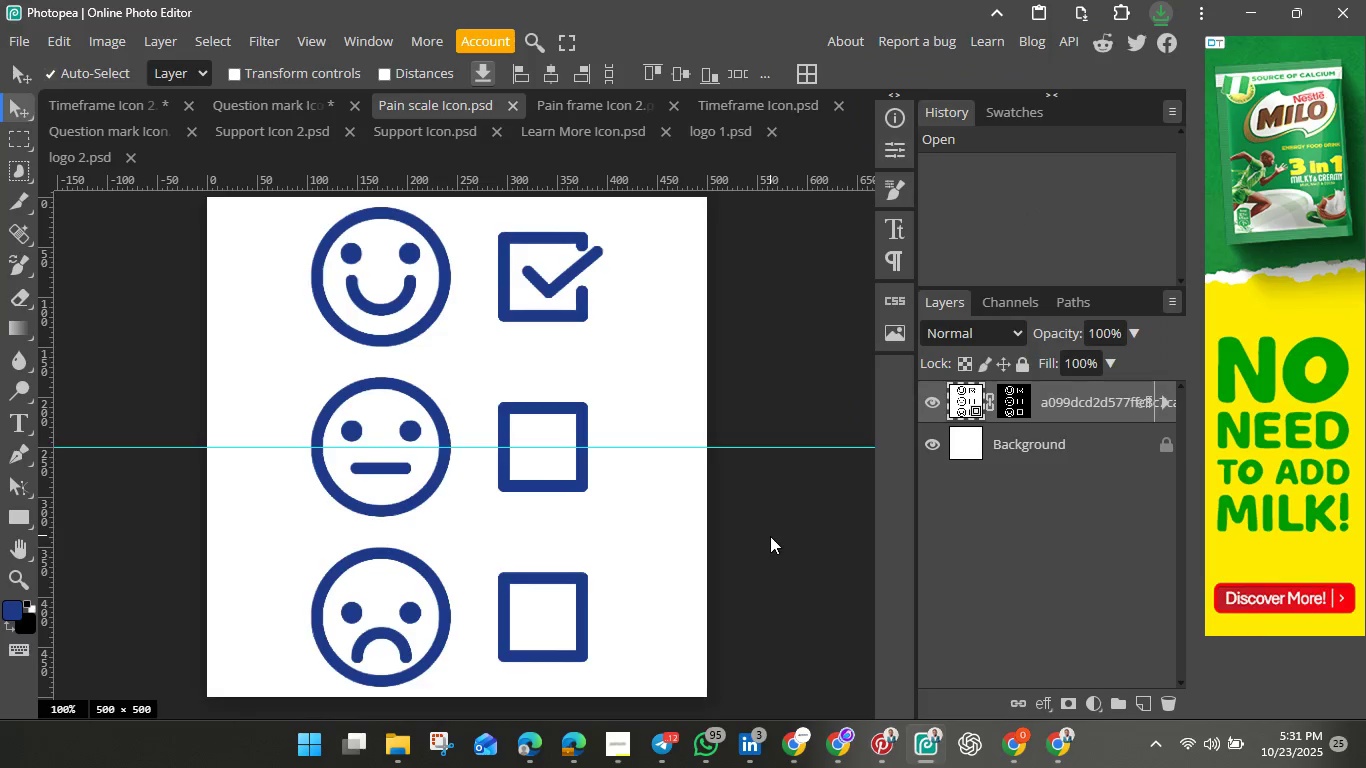 
wait(6.98)
 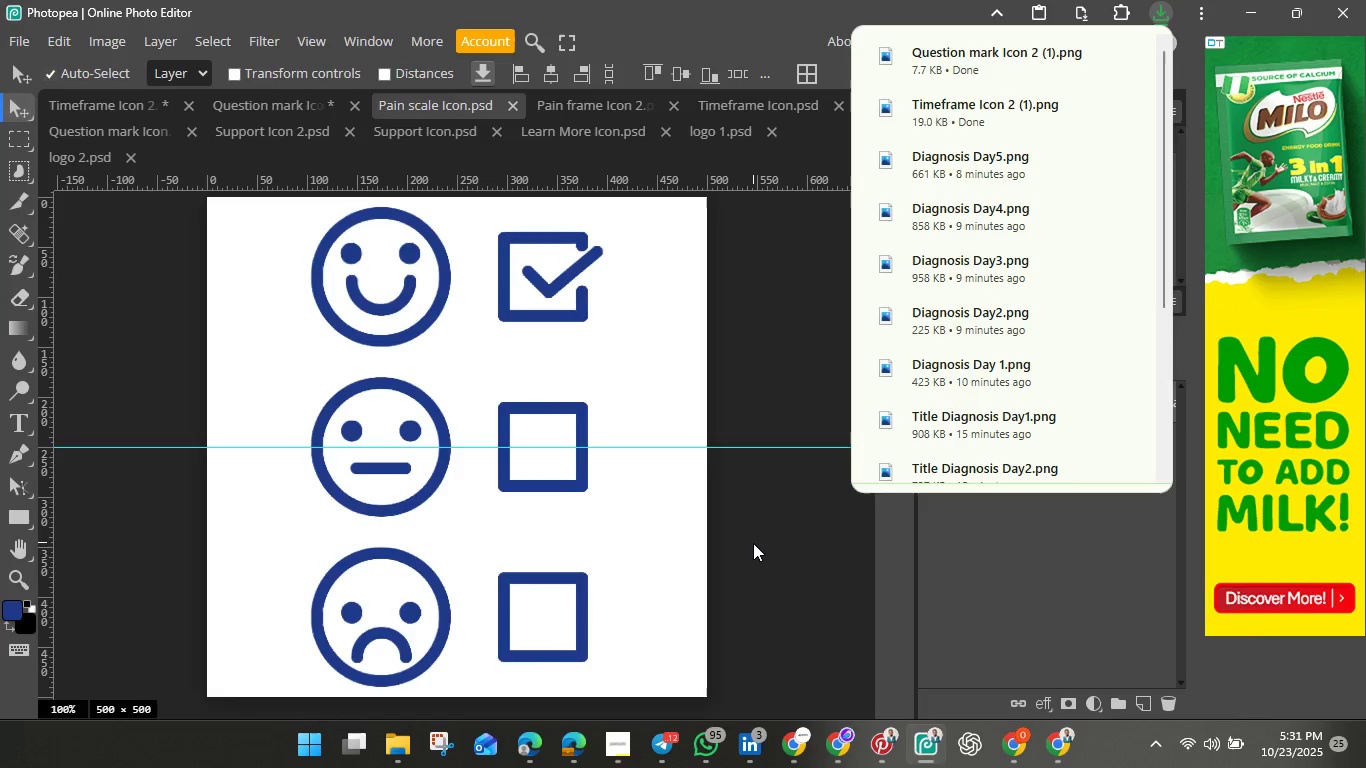 
left_click([927, 440])
 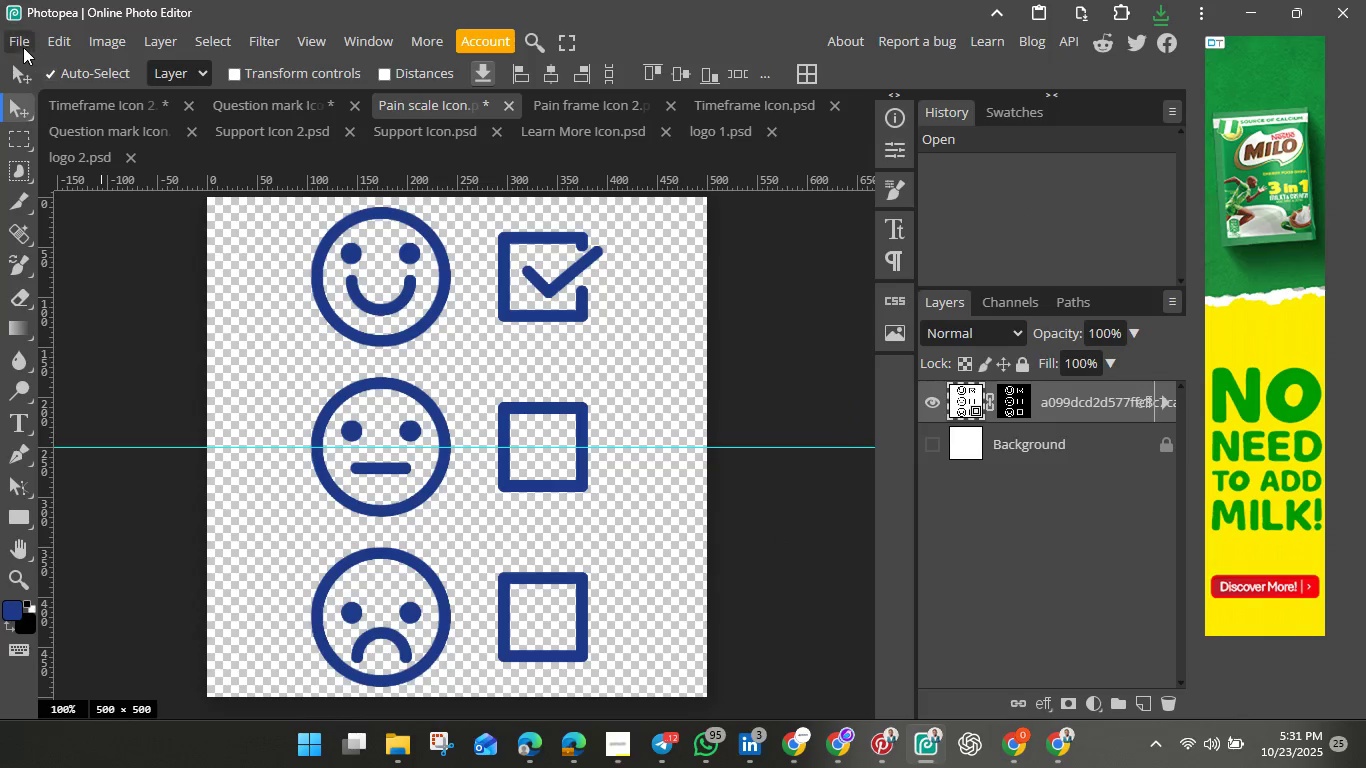 
left_click([23, 46])
 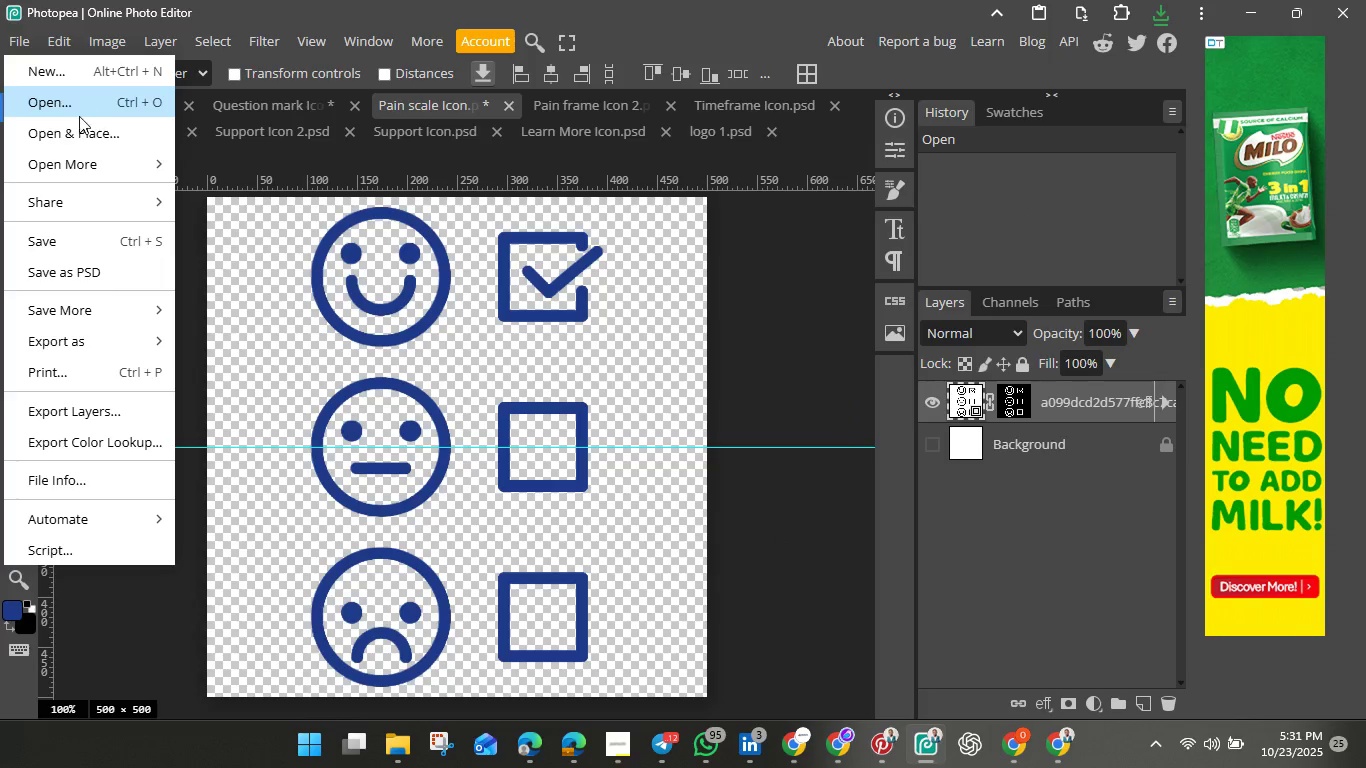 
left_click_drag(start_coordinate=[79, 116], to_coordinate=[83, 111])
 